 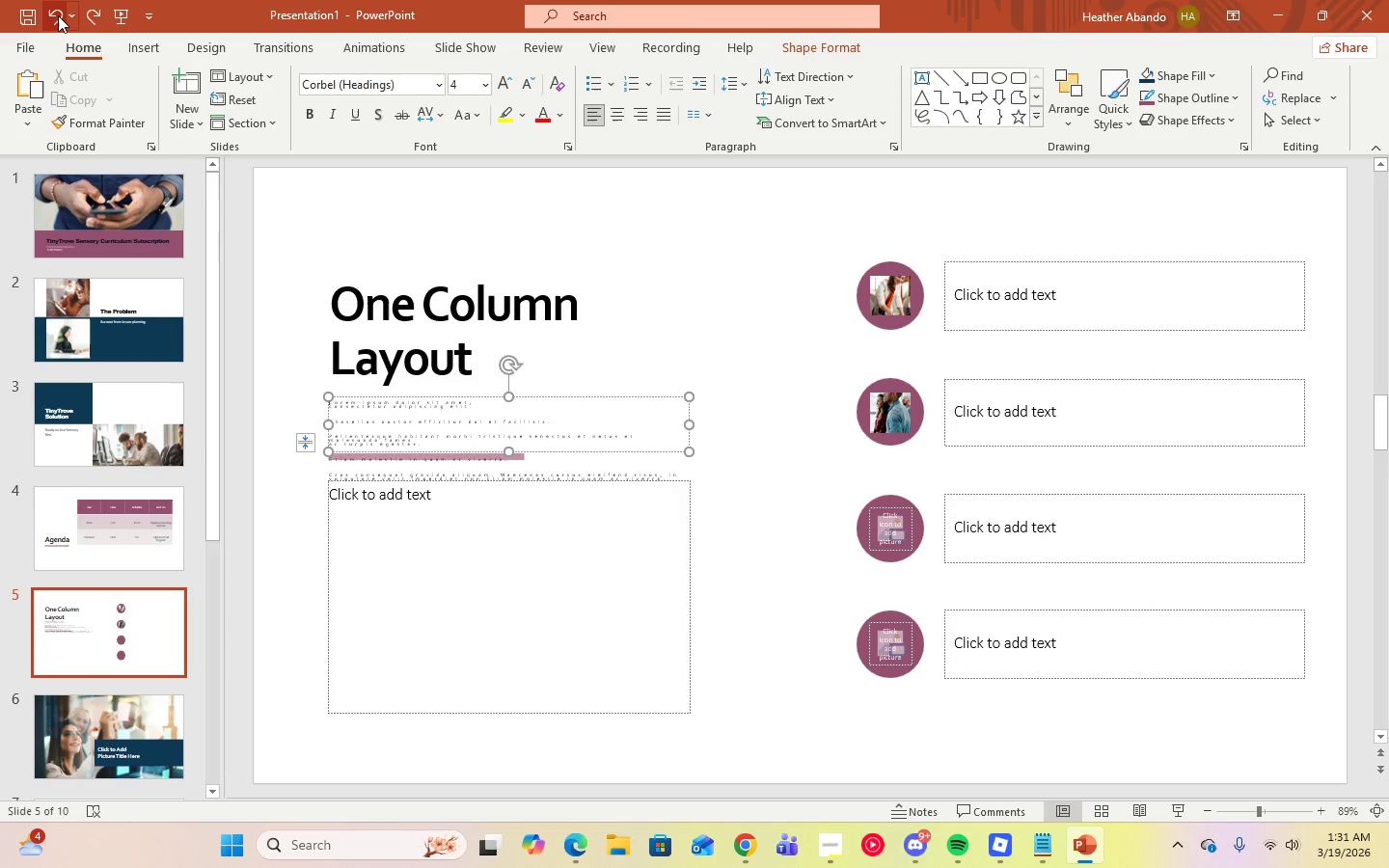 
triple_click([58, 15])
 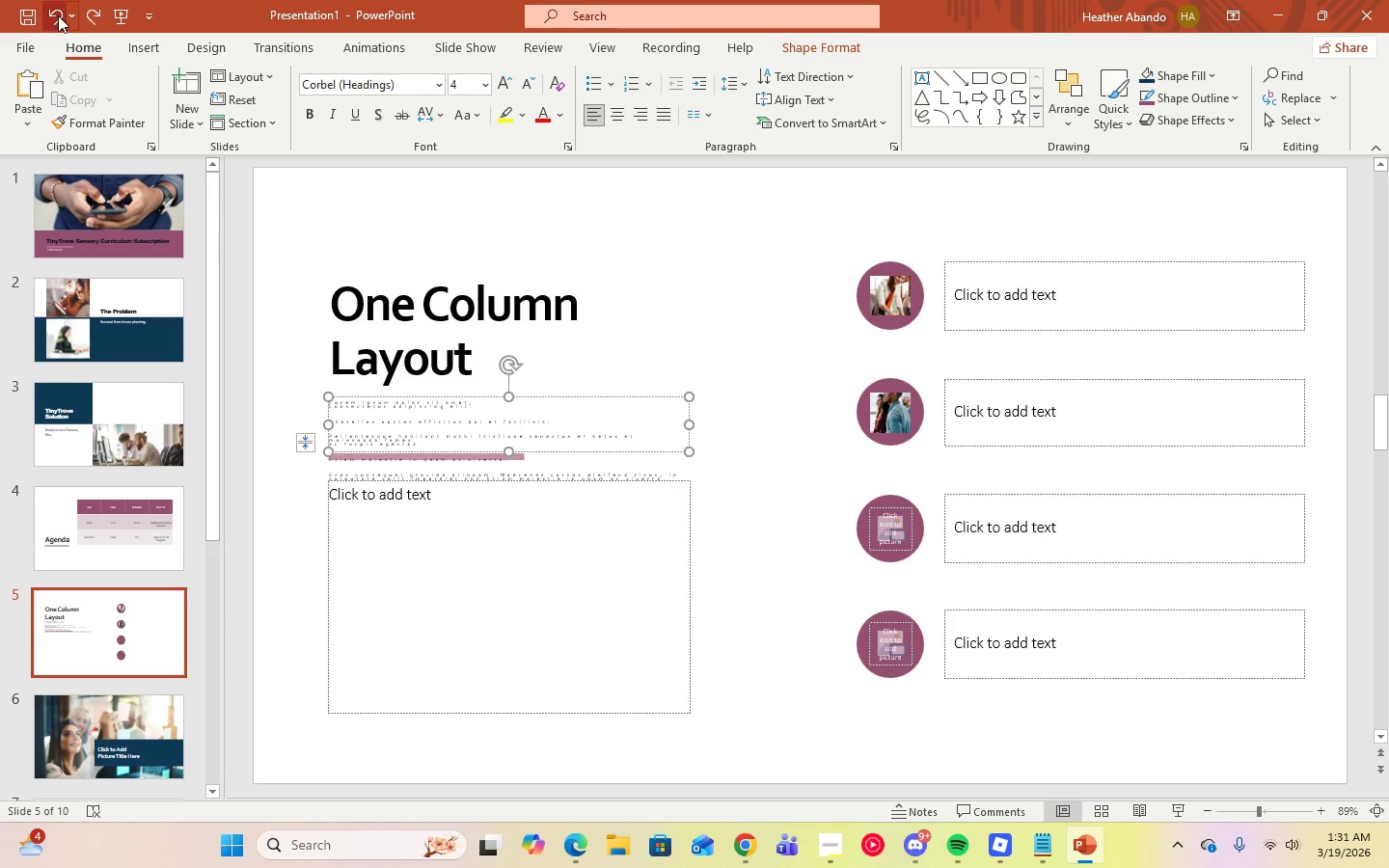 
triple_click([58, 15])
 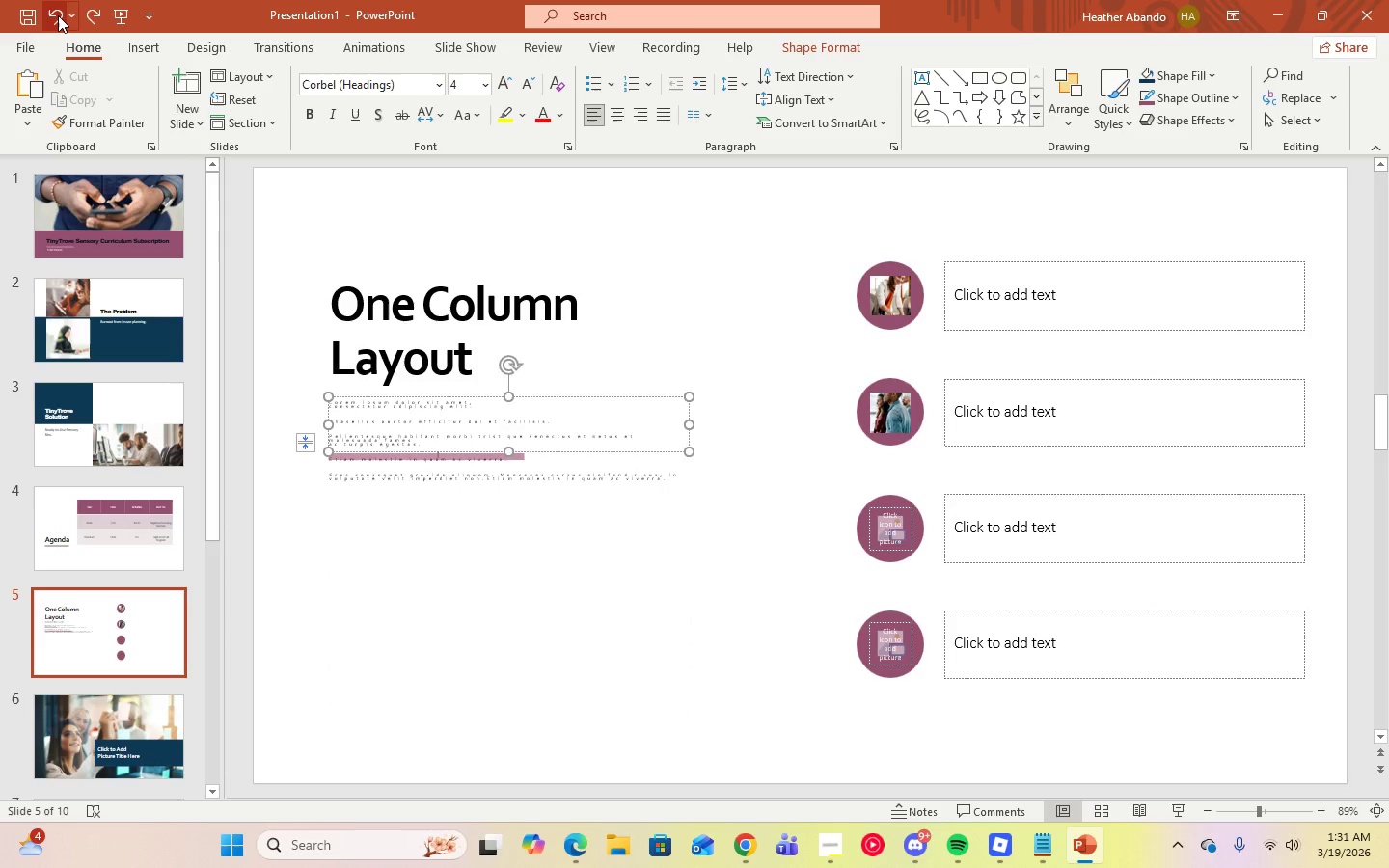 
triple_click([58, 15])
 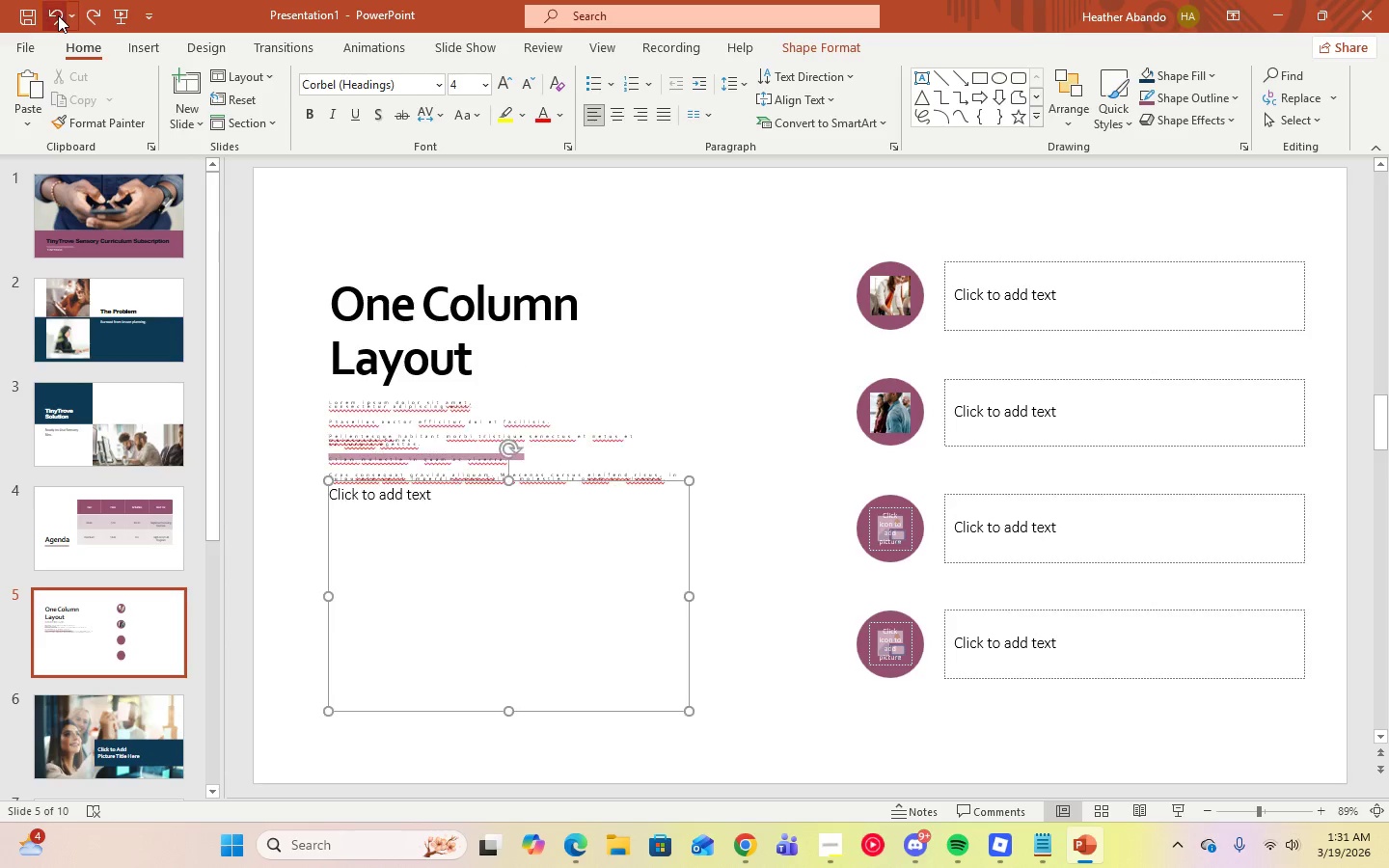 
triple_click([58, 15])
 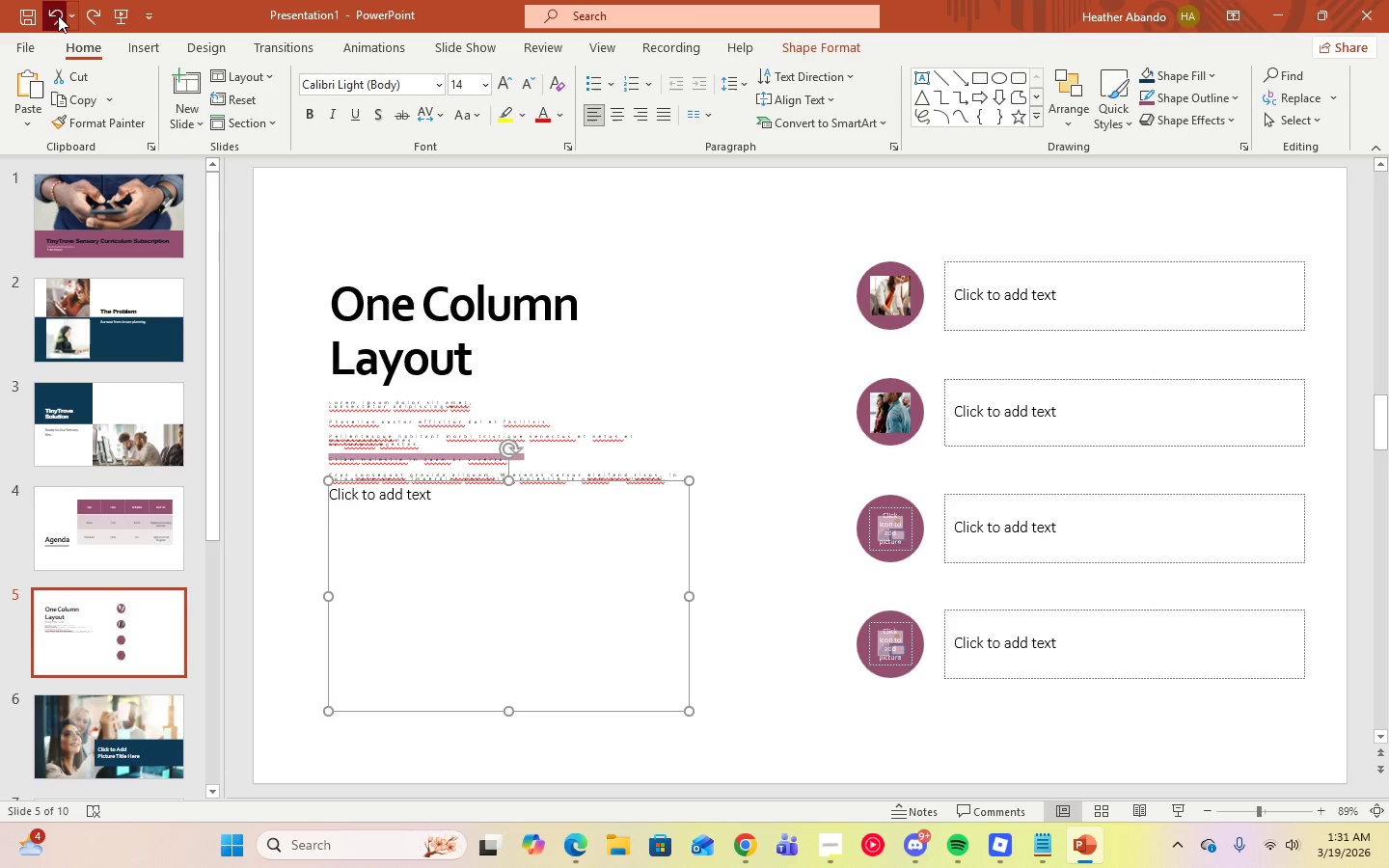 
triple_click([58, 15])
 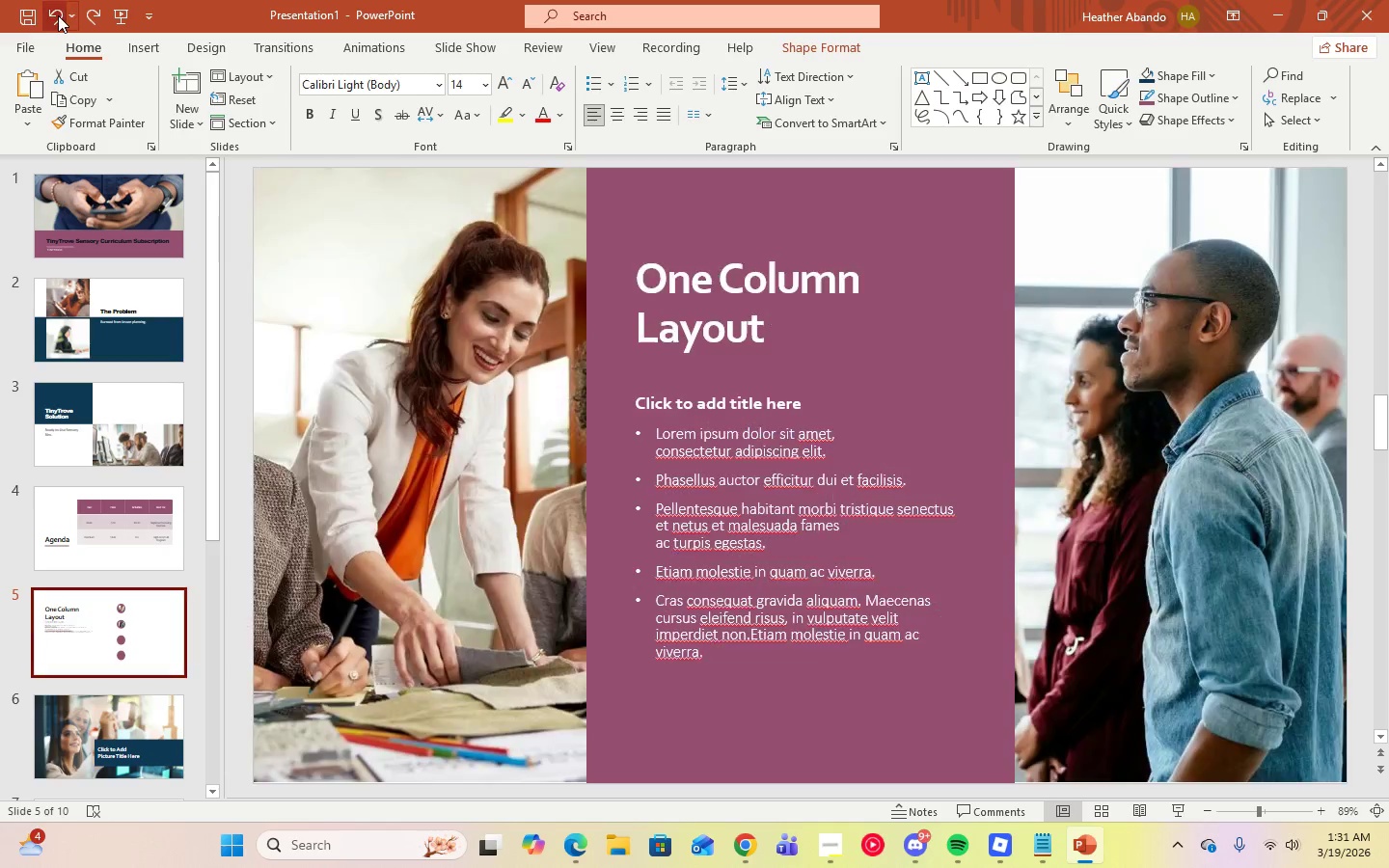 
triple_click([58, 15])
 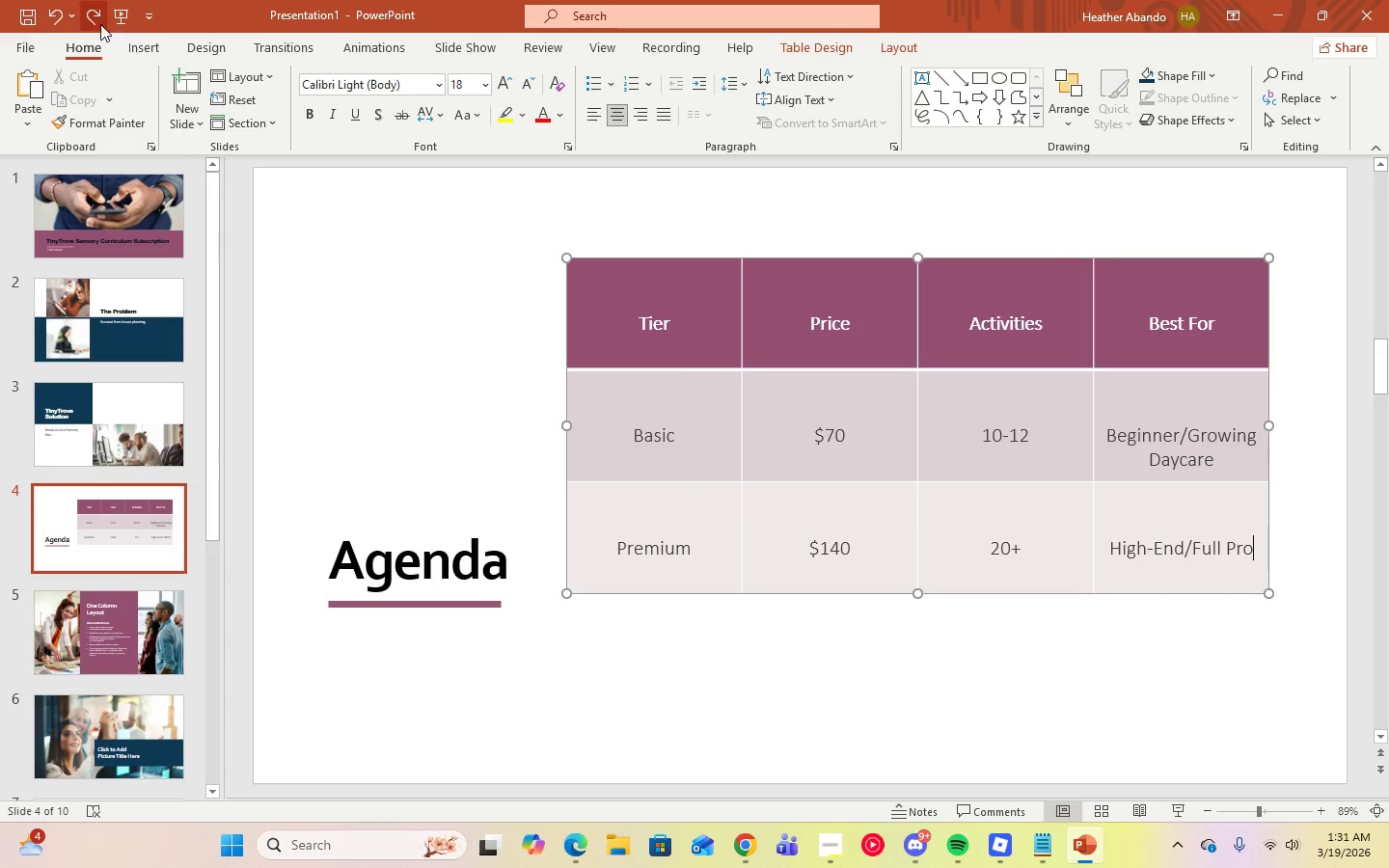 
left_click([94, 19])
 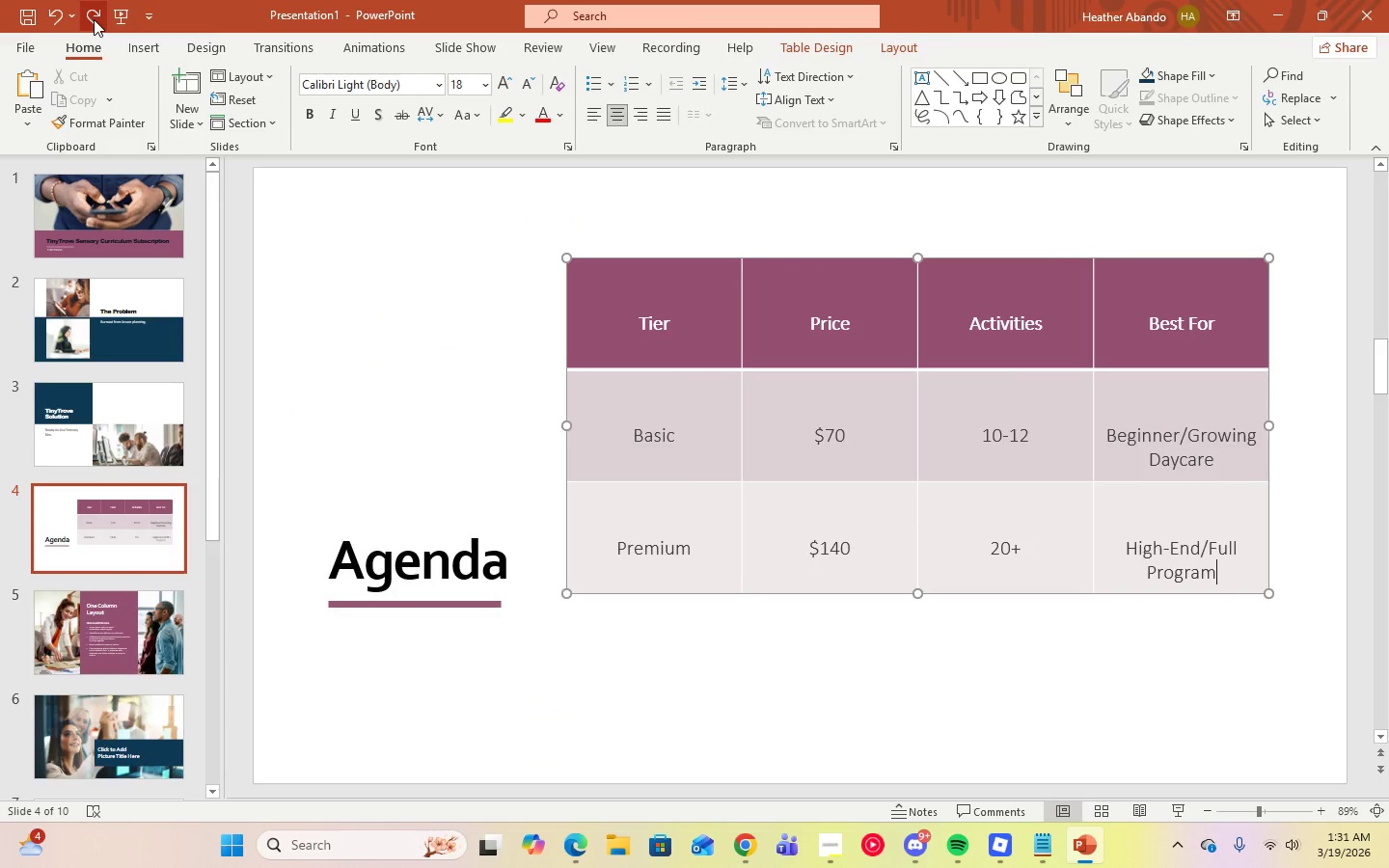 
left_click([94, 19])
 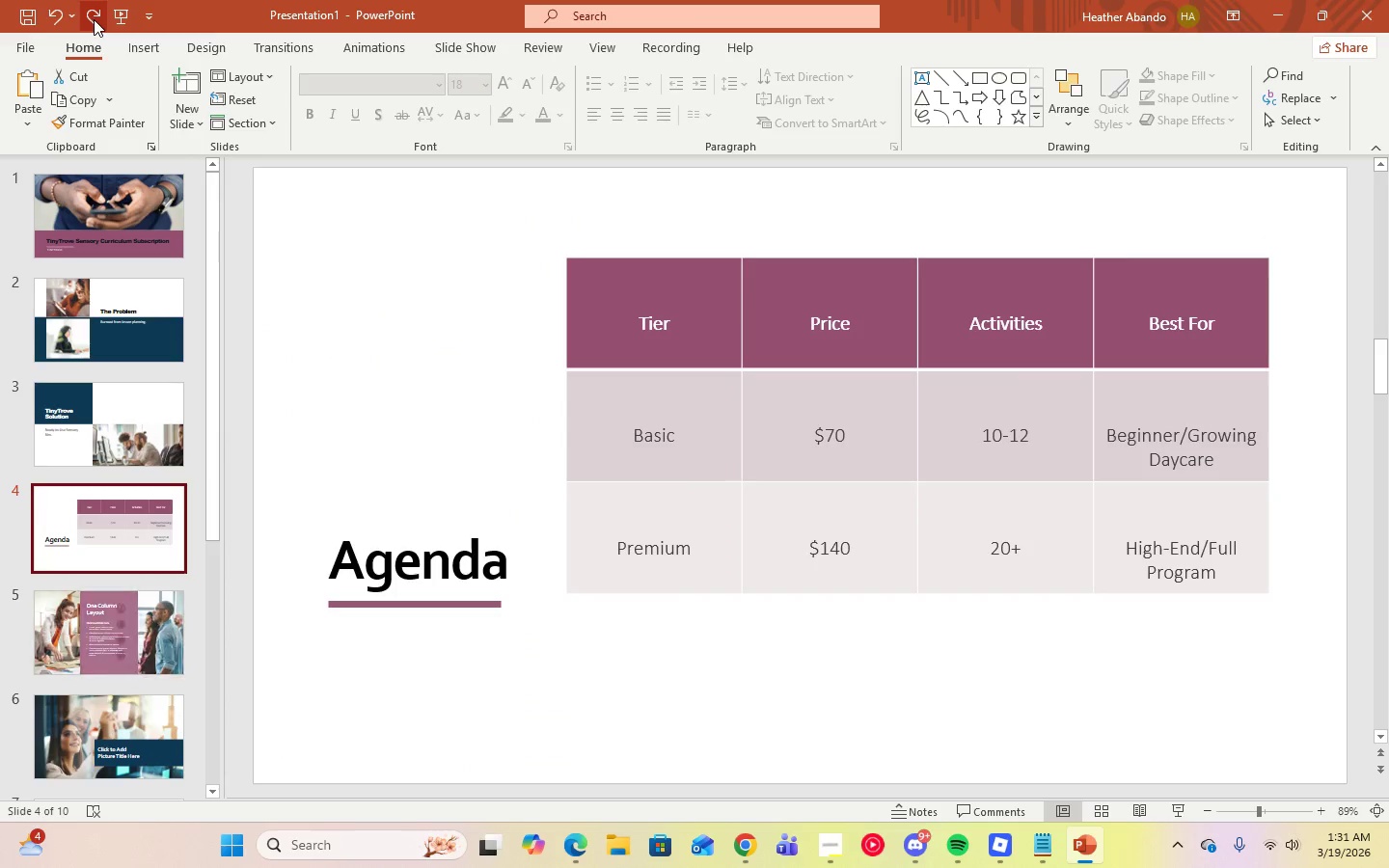 
left_click([94, 19])
 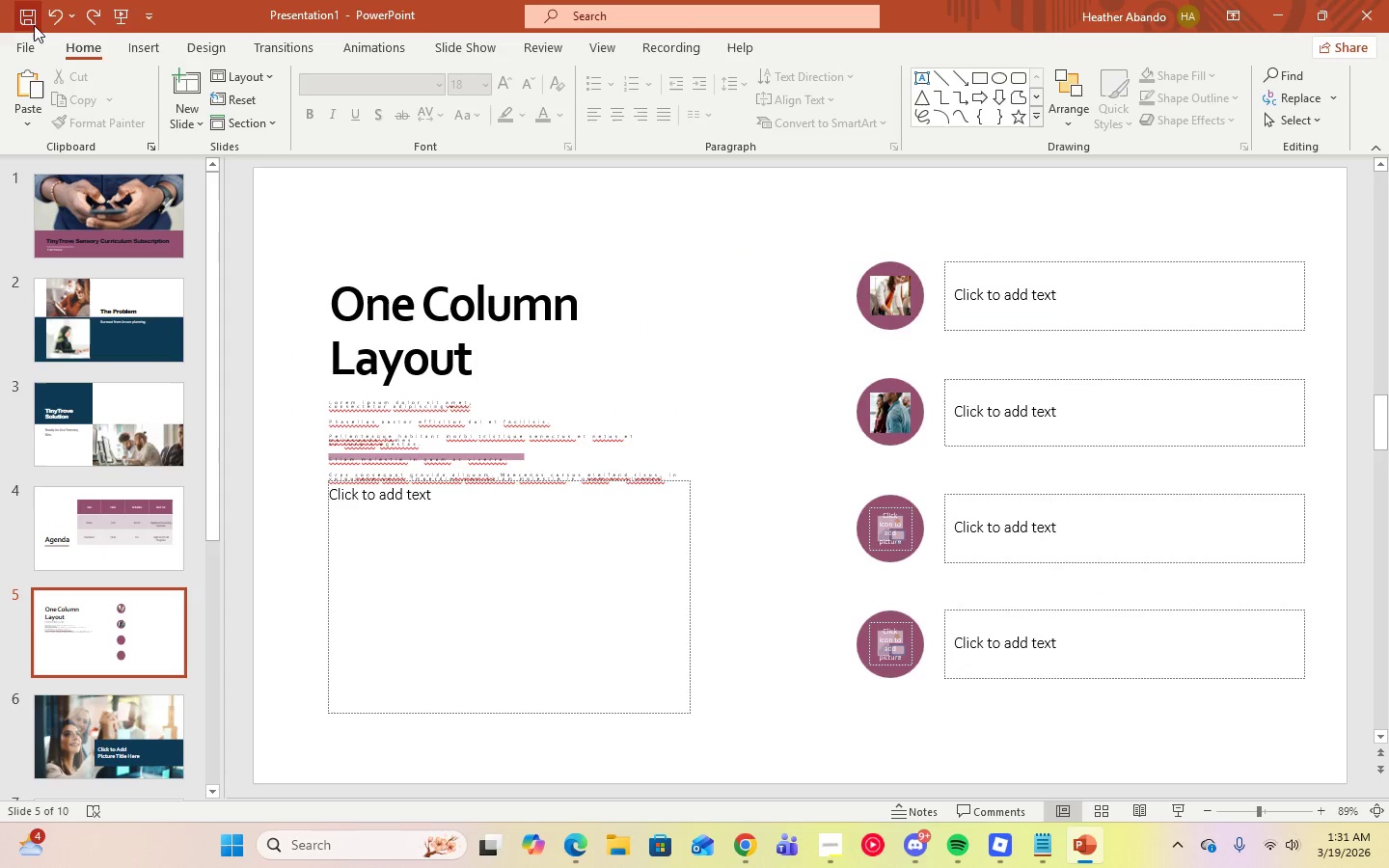 
left_click([49, 18])
 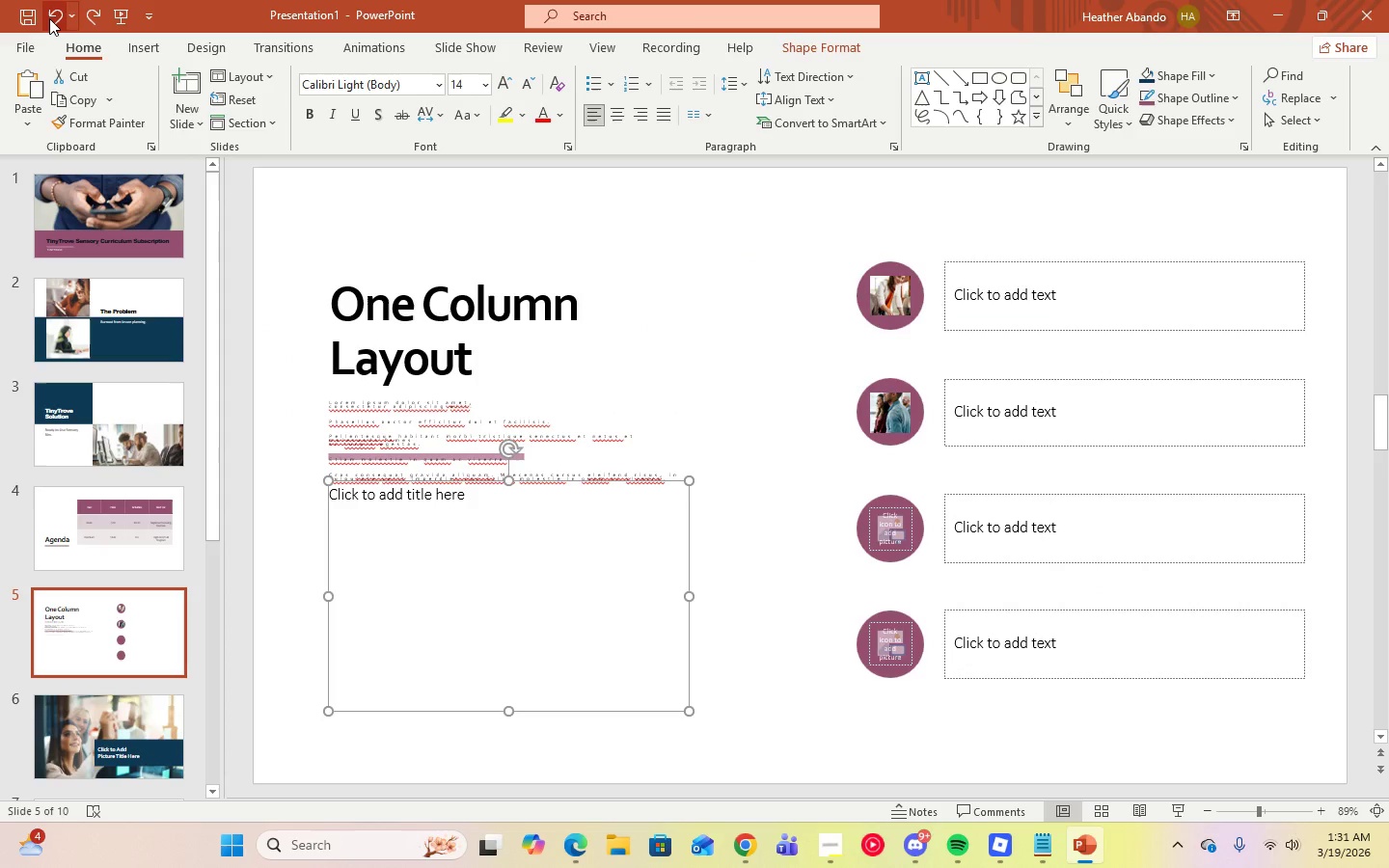 
left_click([49, 18])
 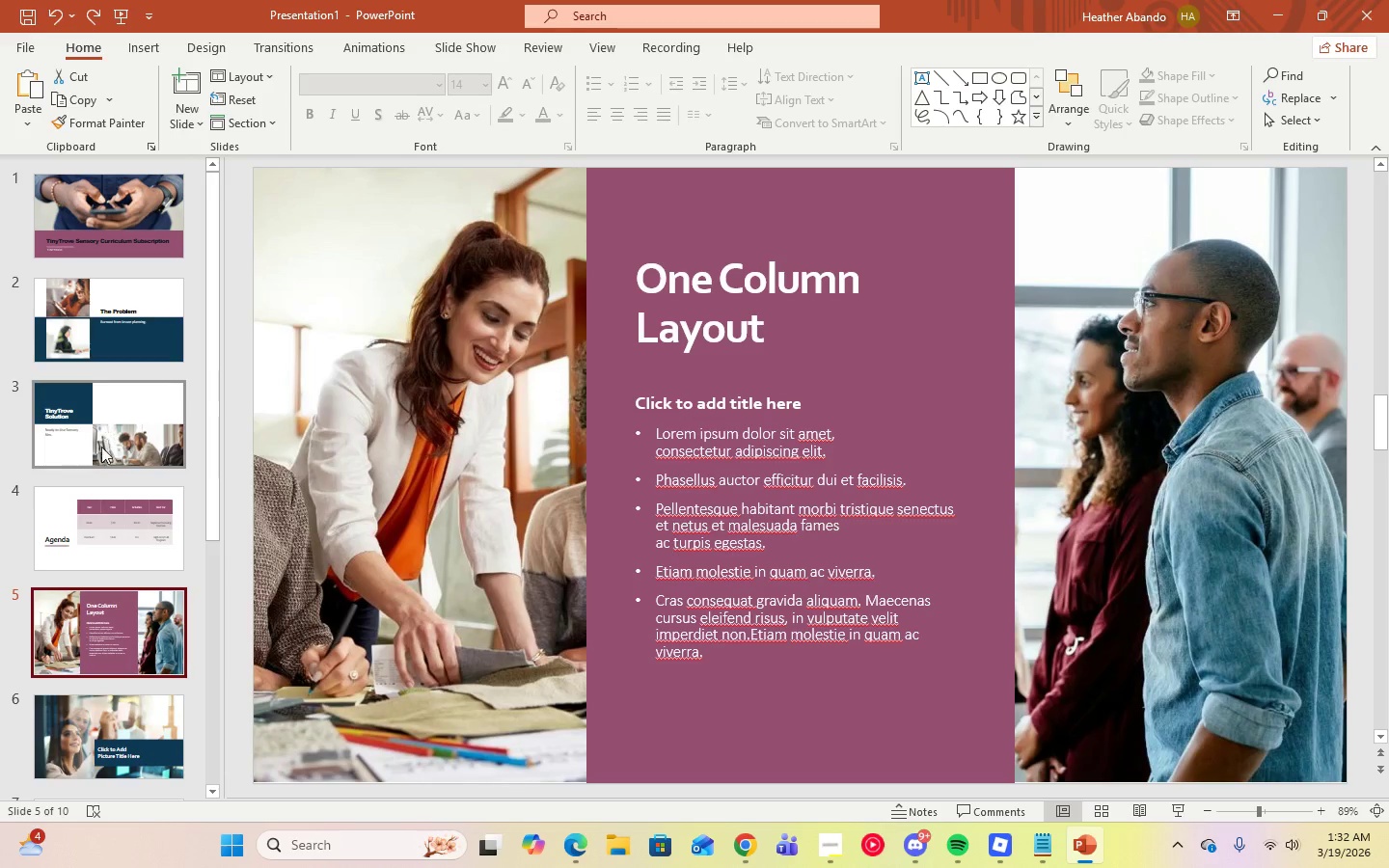 
left_click([104, 527])
 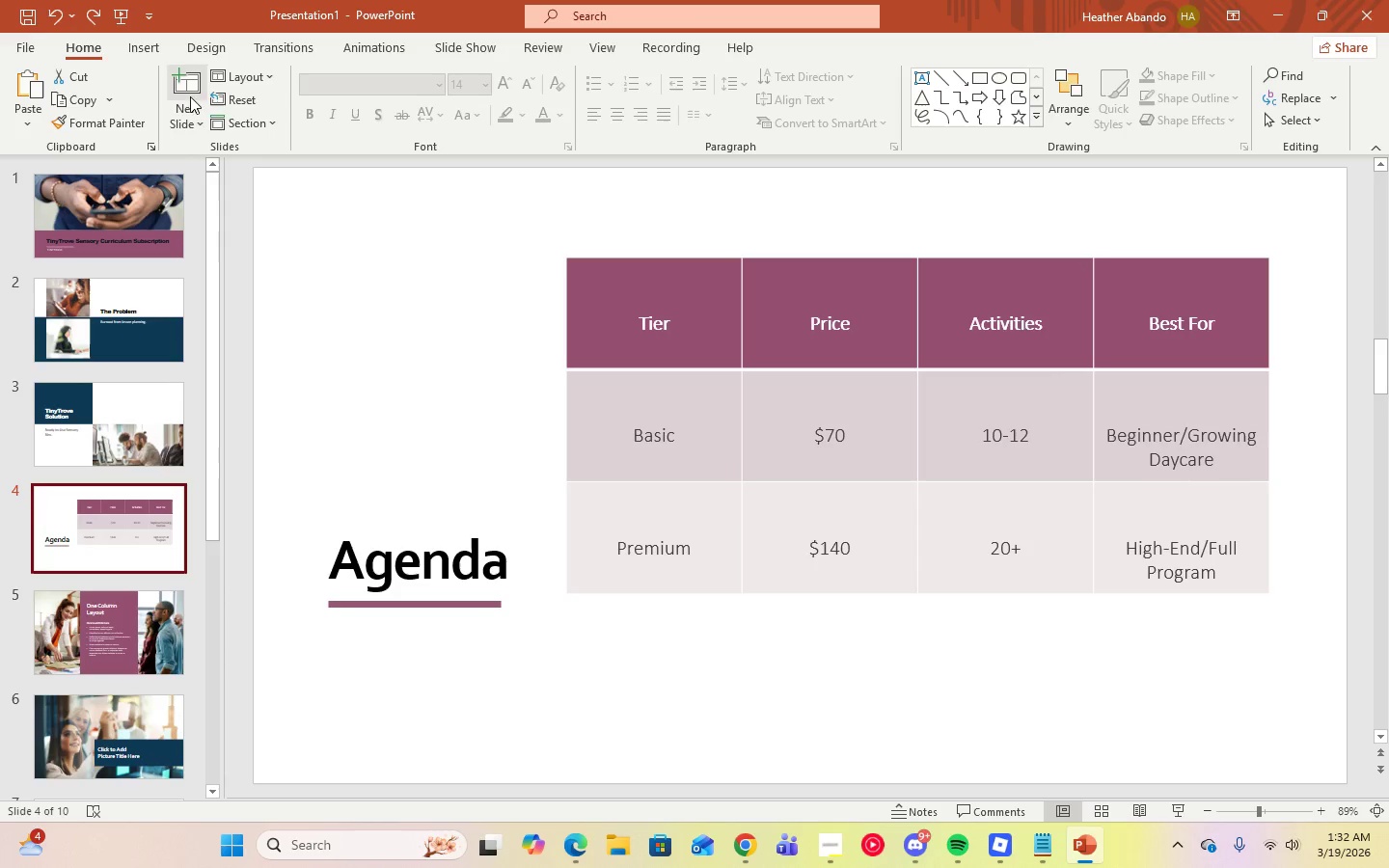 
right_click([113, 530])
 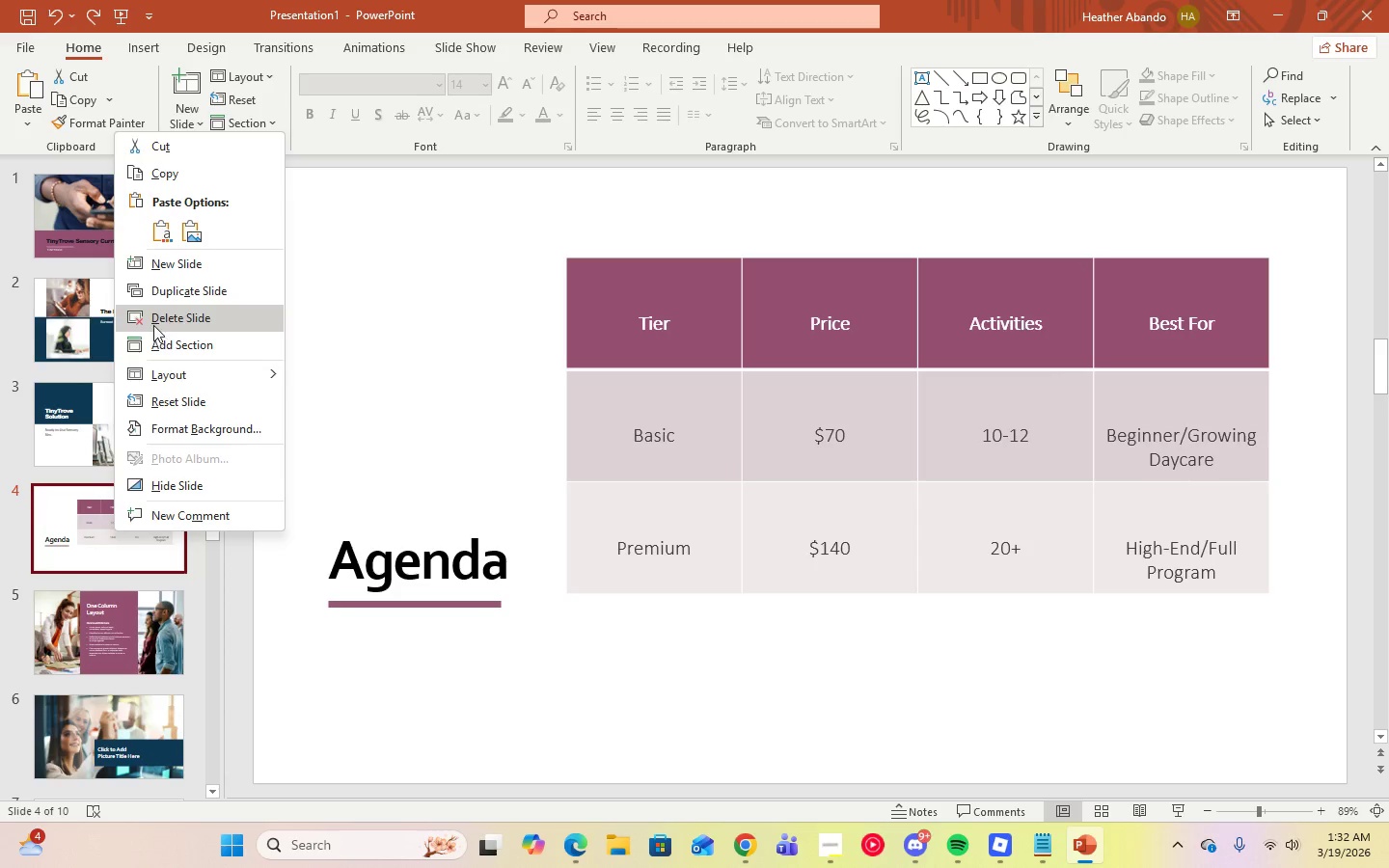 
left_click([155, 265])
 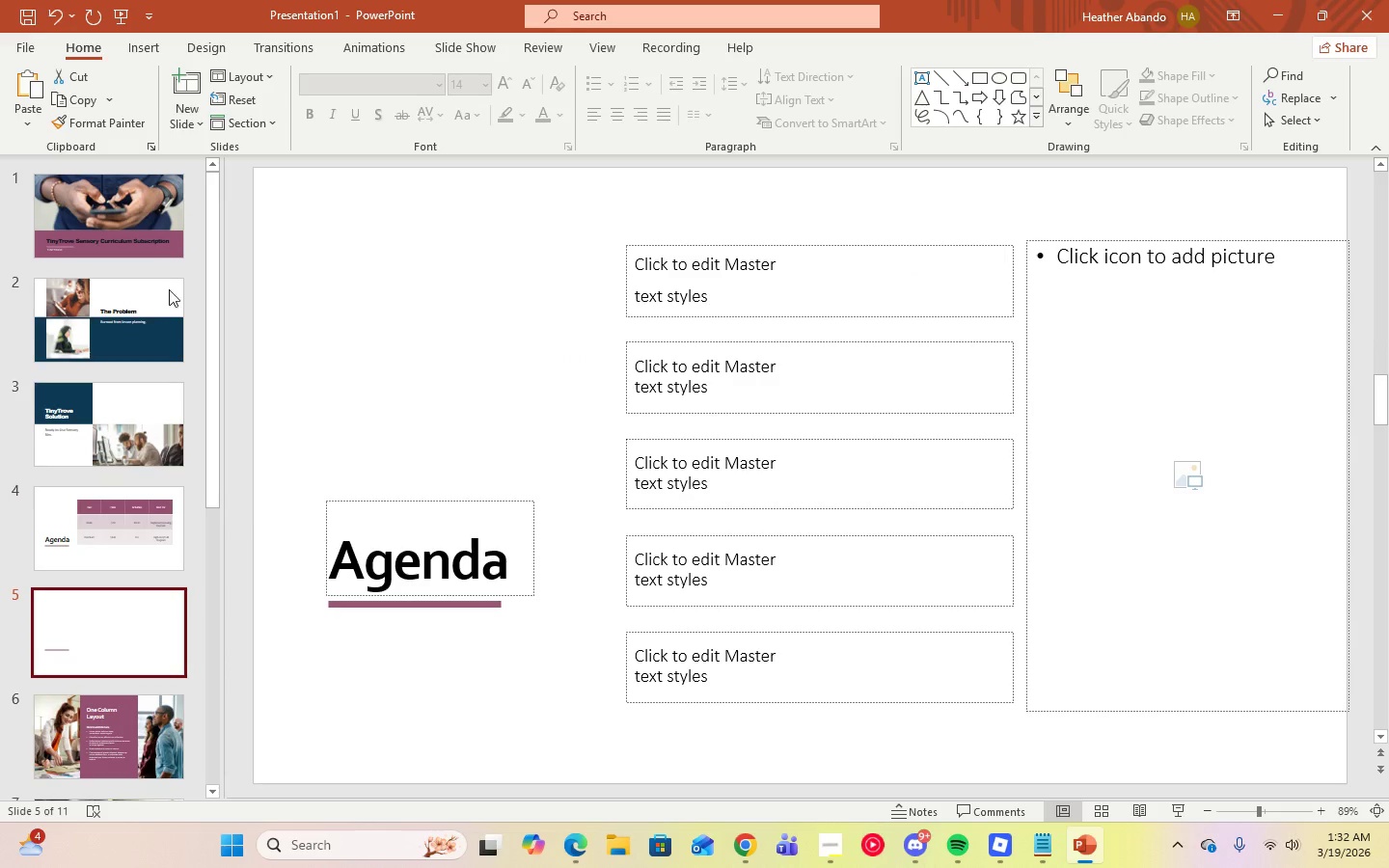 
wait(6.34)
 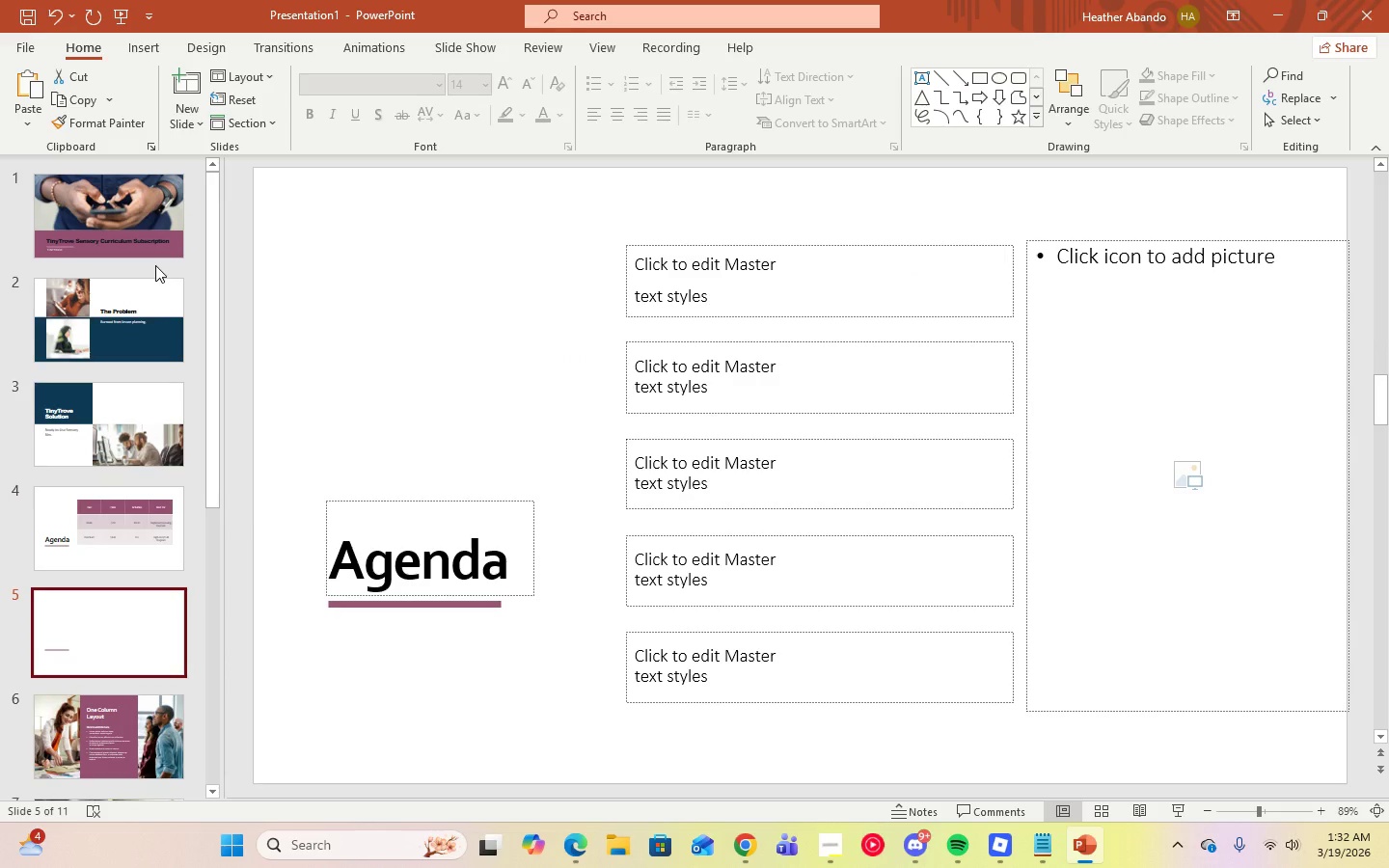 
key(Delete)
 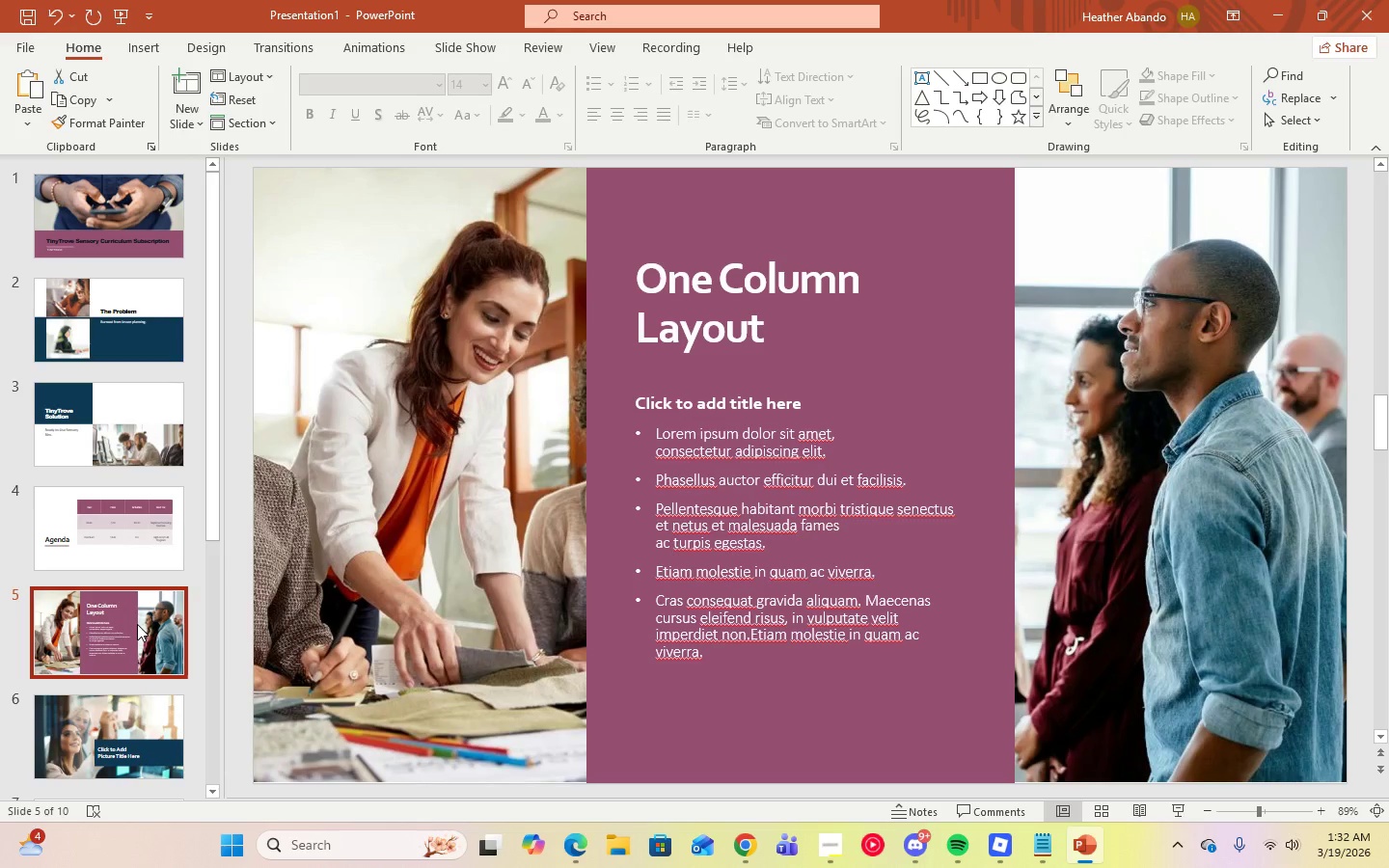 
wait(16.59)
 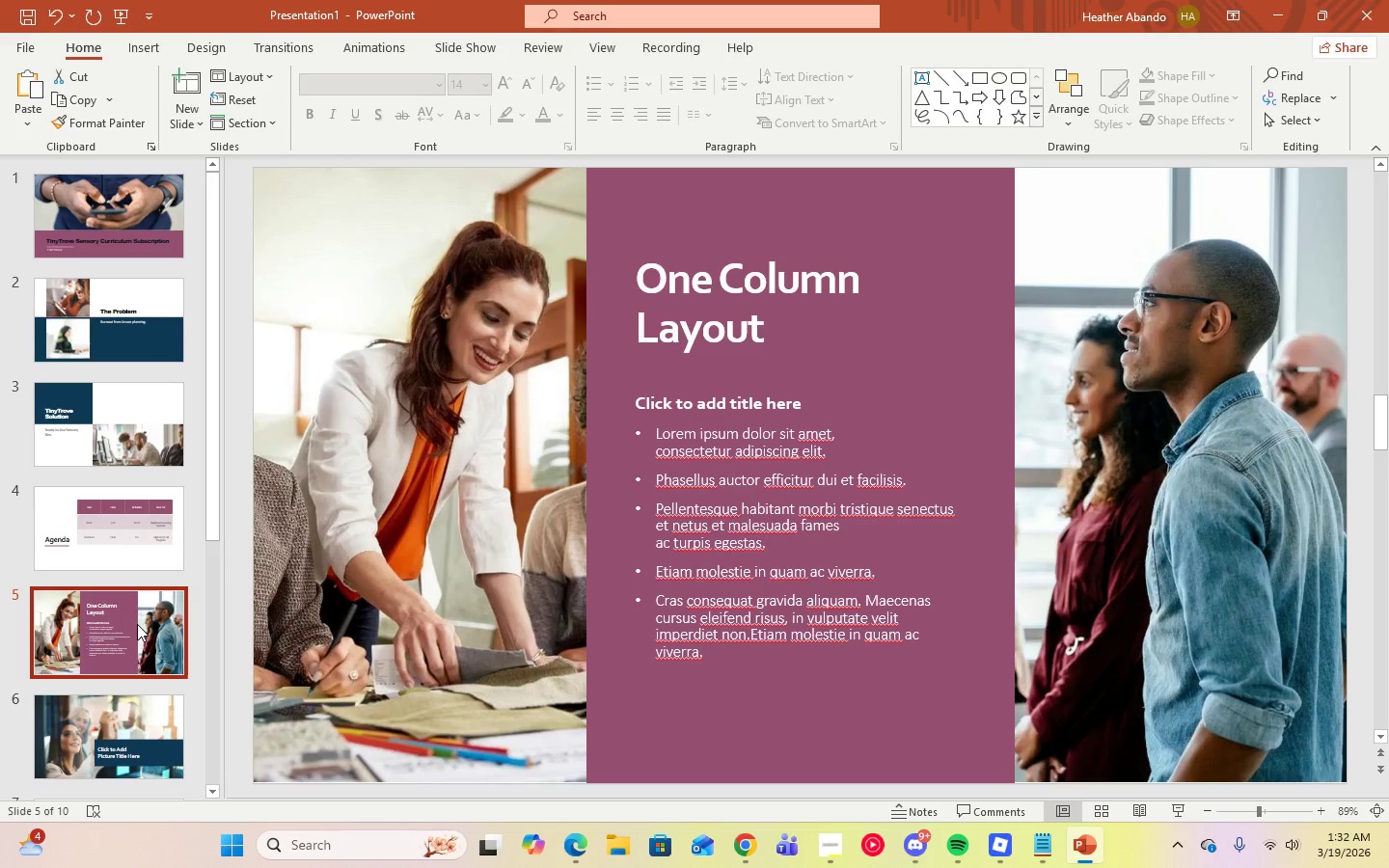 
left_click([776, 331])
 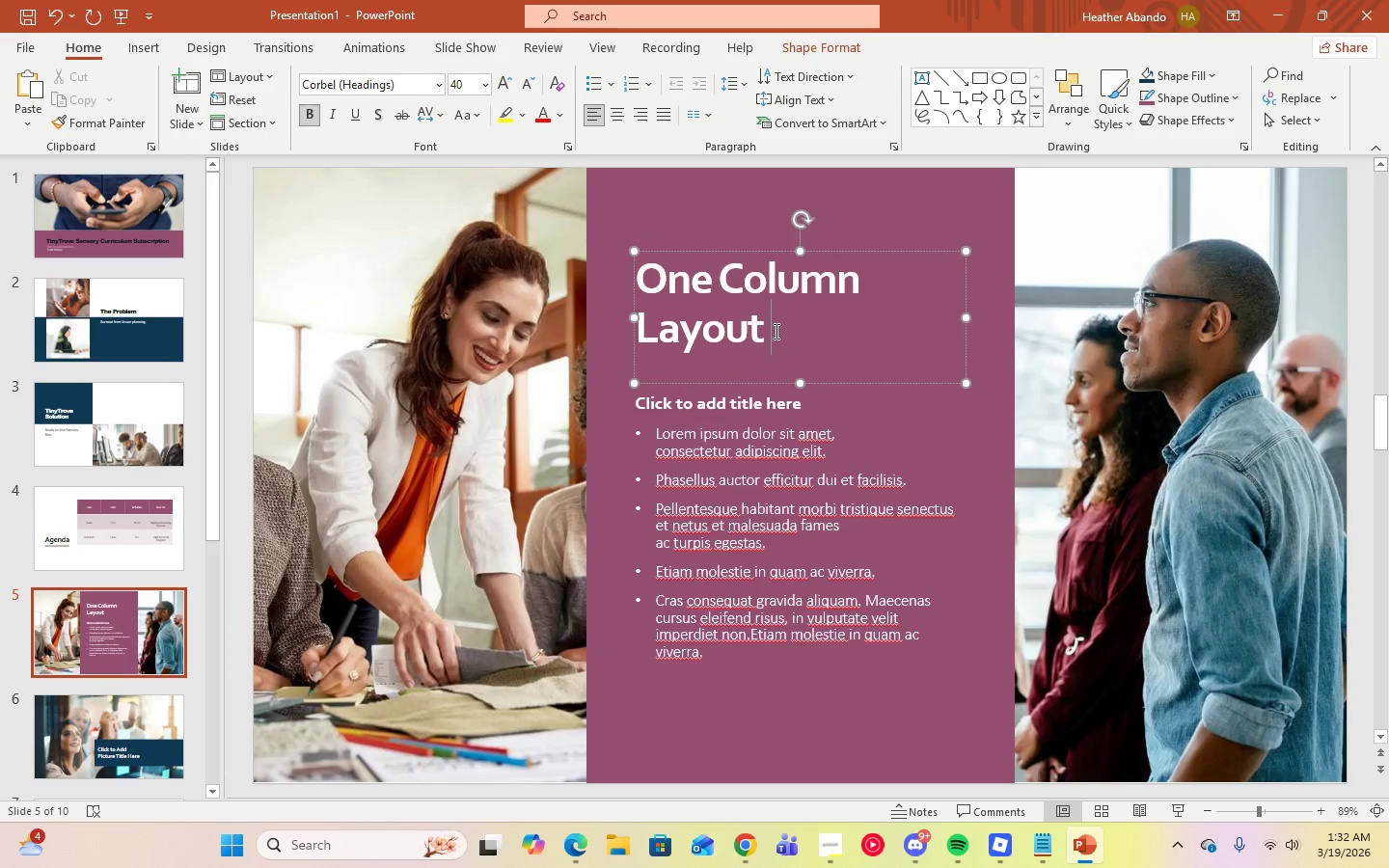 
left_click_drag(start_coordinate=[774, 331], to_coordinate=[673, 276])
 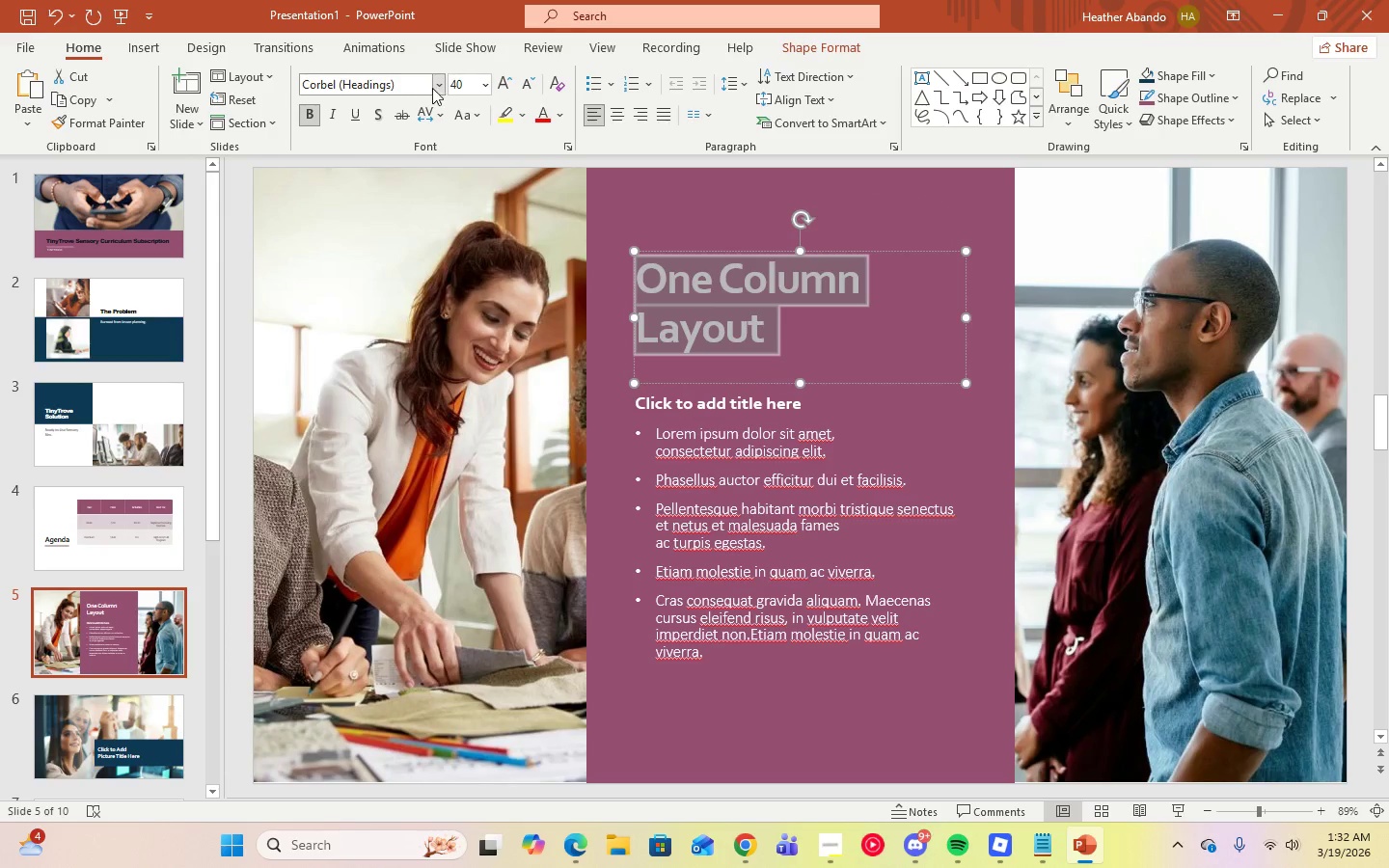 
left_click([436, 88])
 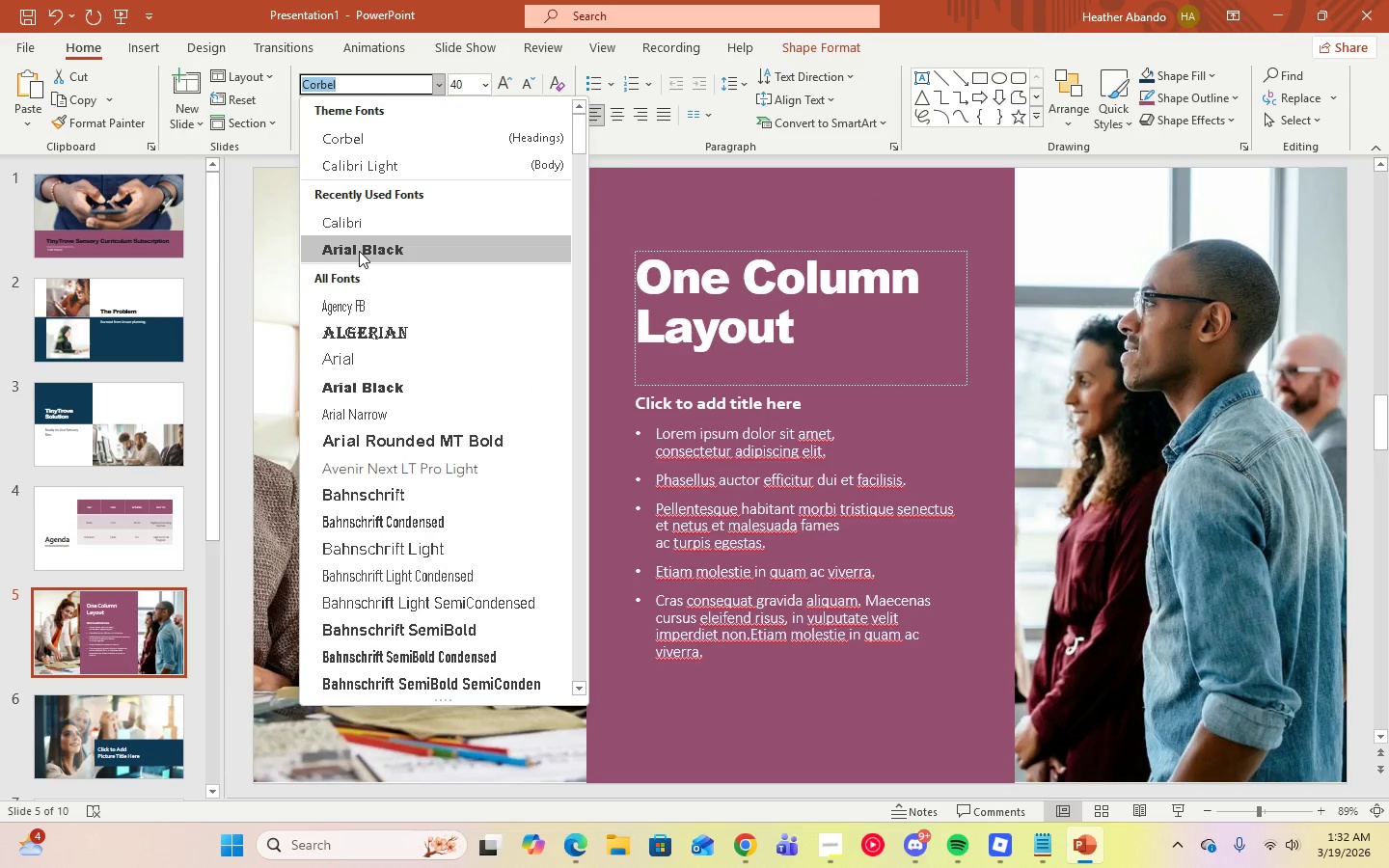 
left_click([359, 251])
 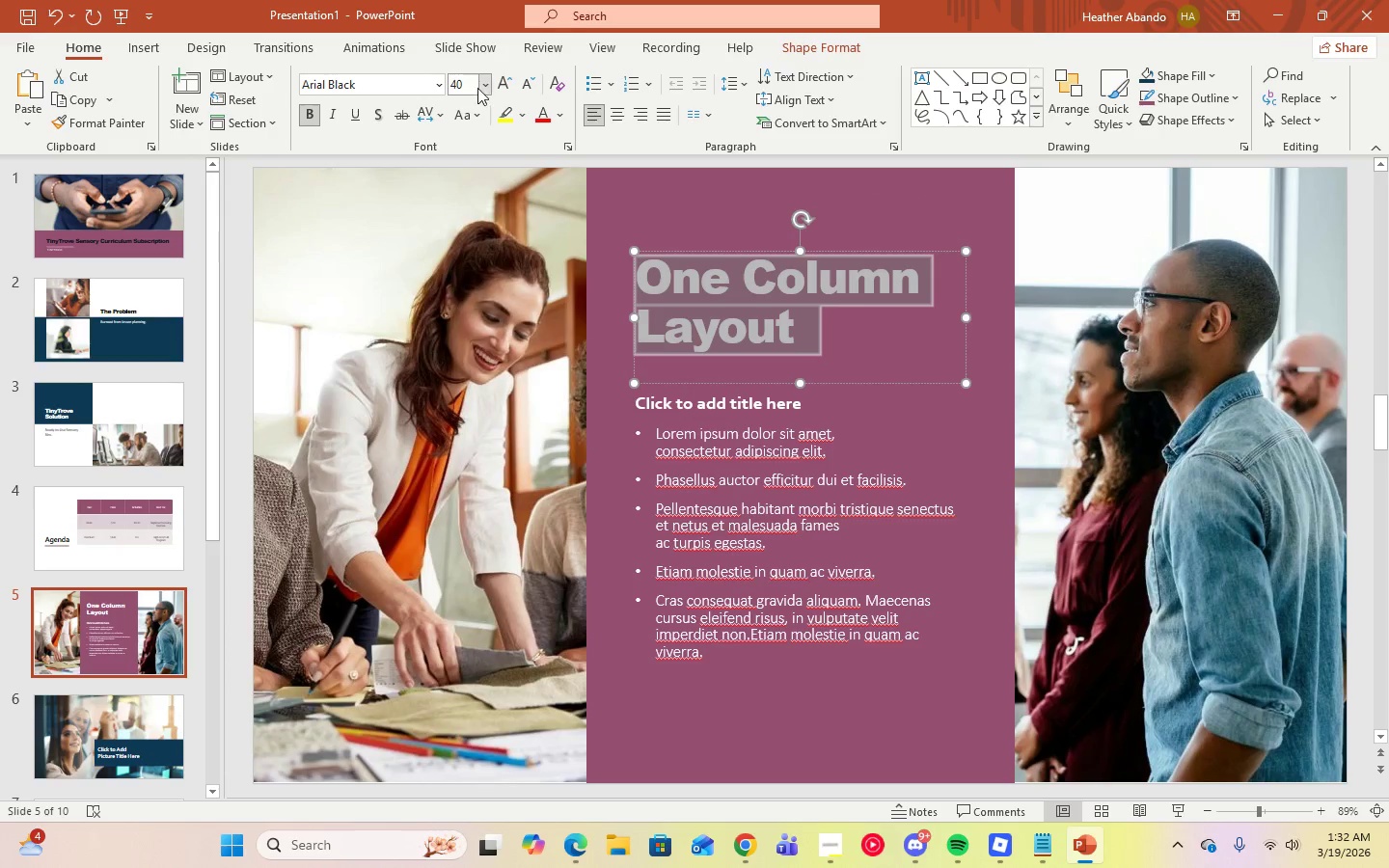 
left_click([484, 89])
 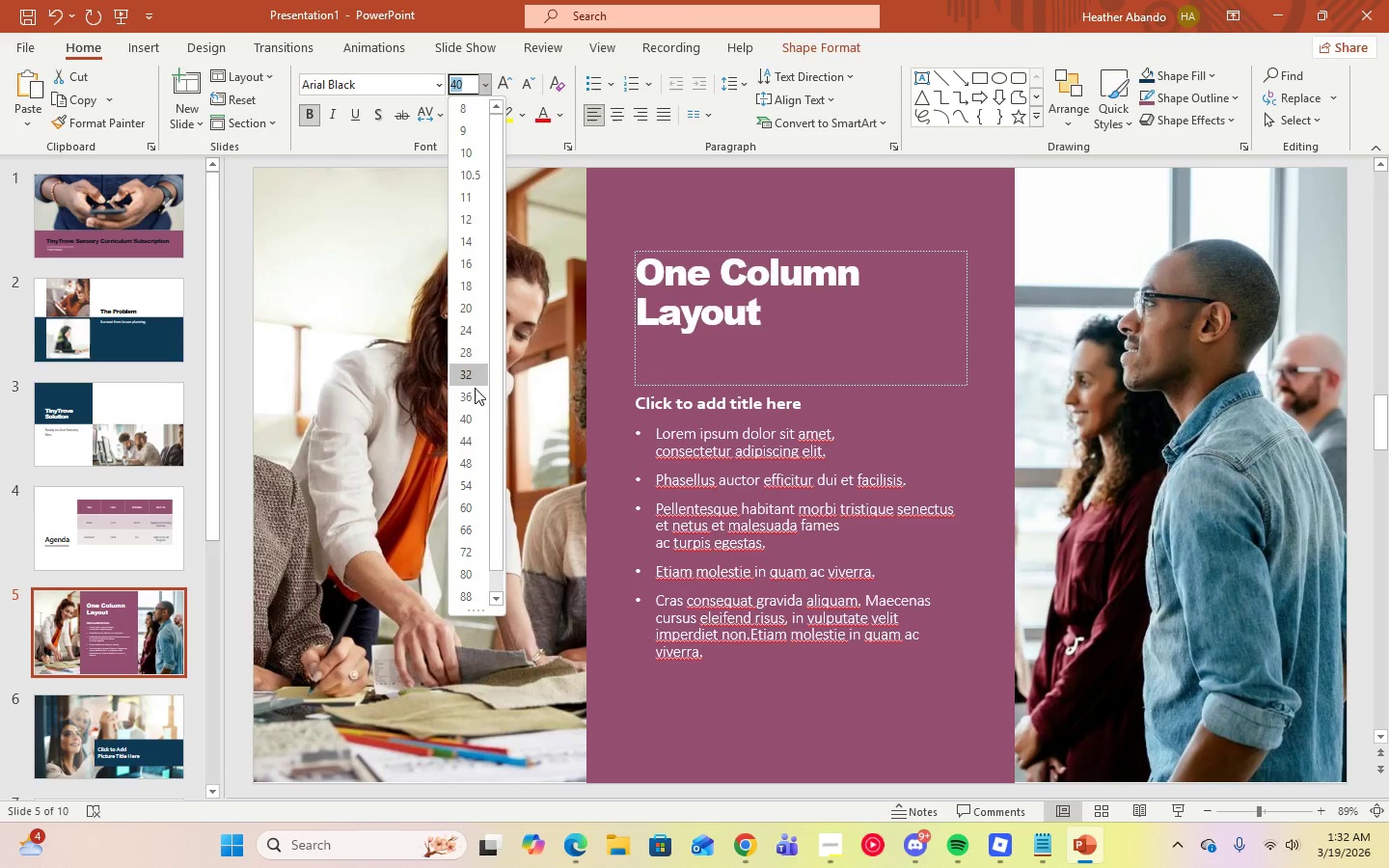 
left_click([475, 393])
 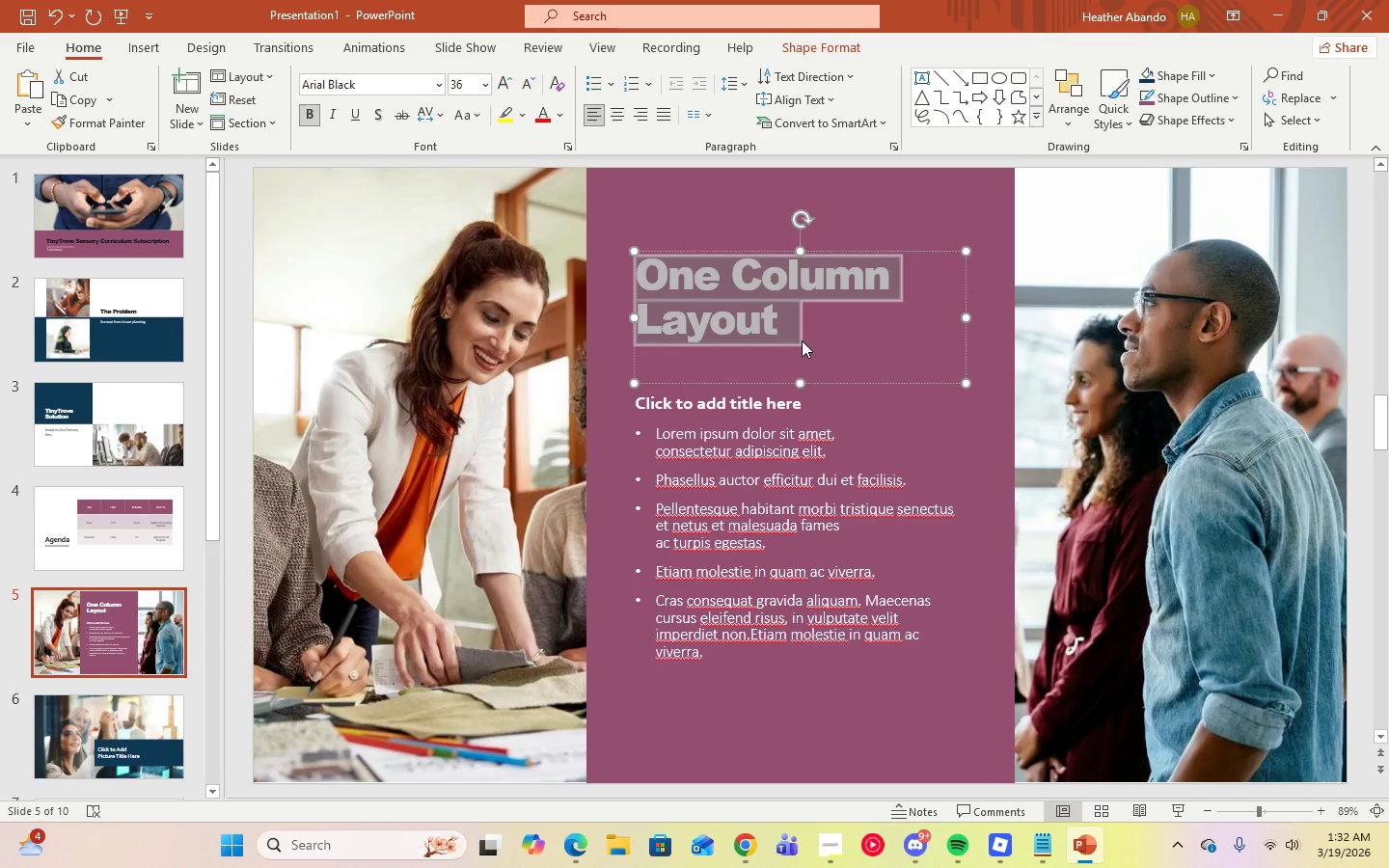 
type(Why Choose TinyTrove?)
 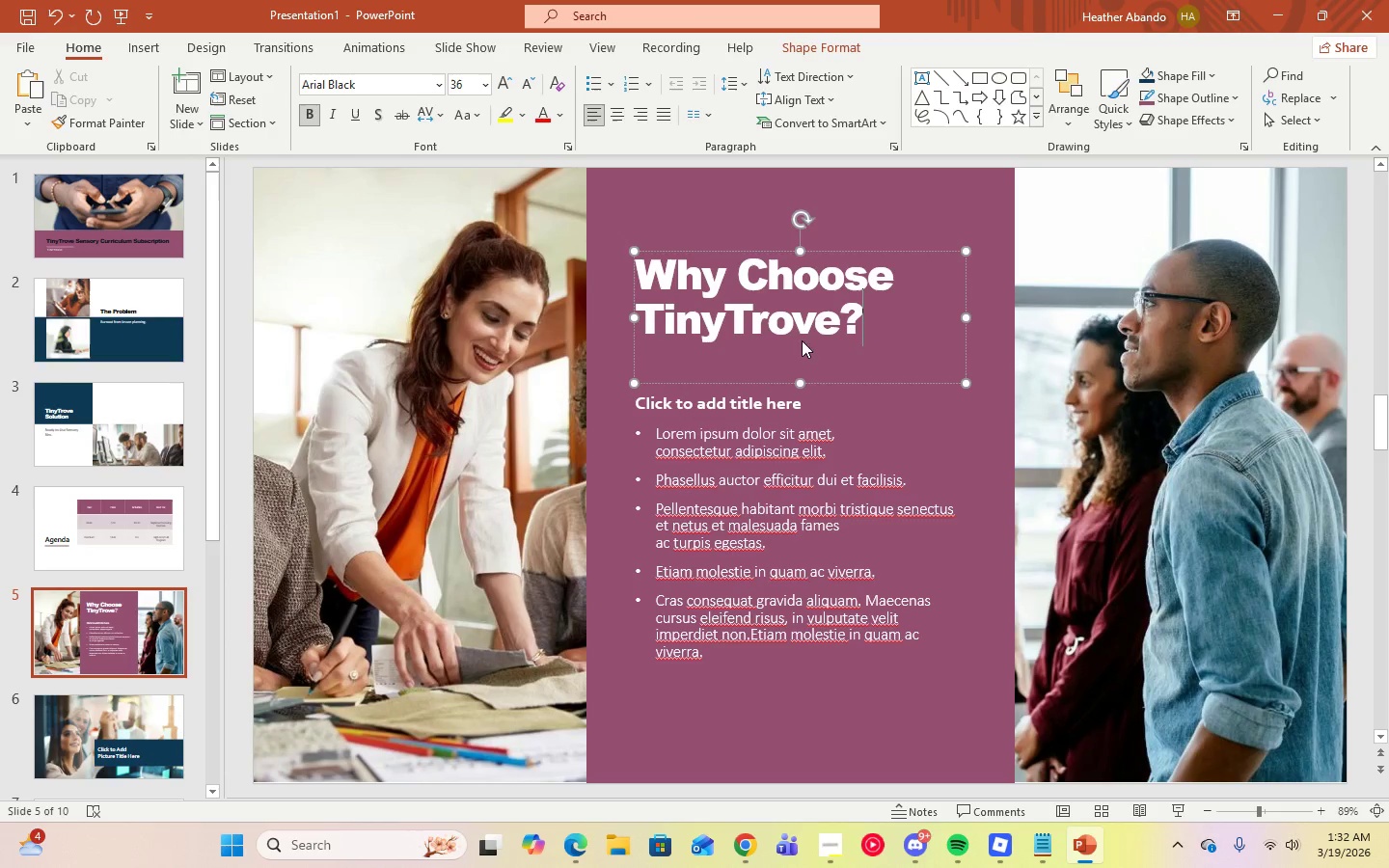 
left_click([879, 701])
 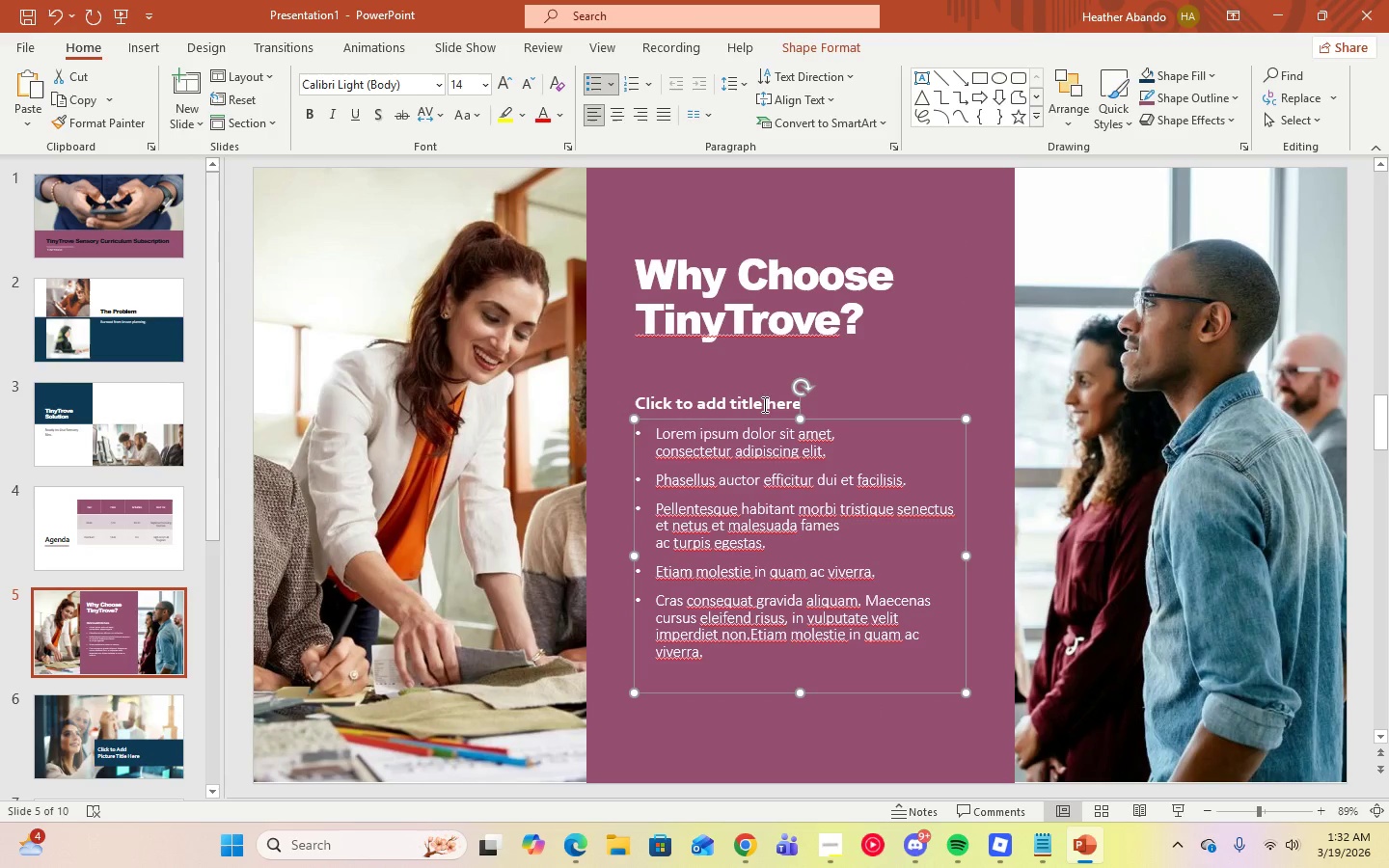 
left_click([763, 406])
 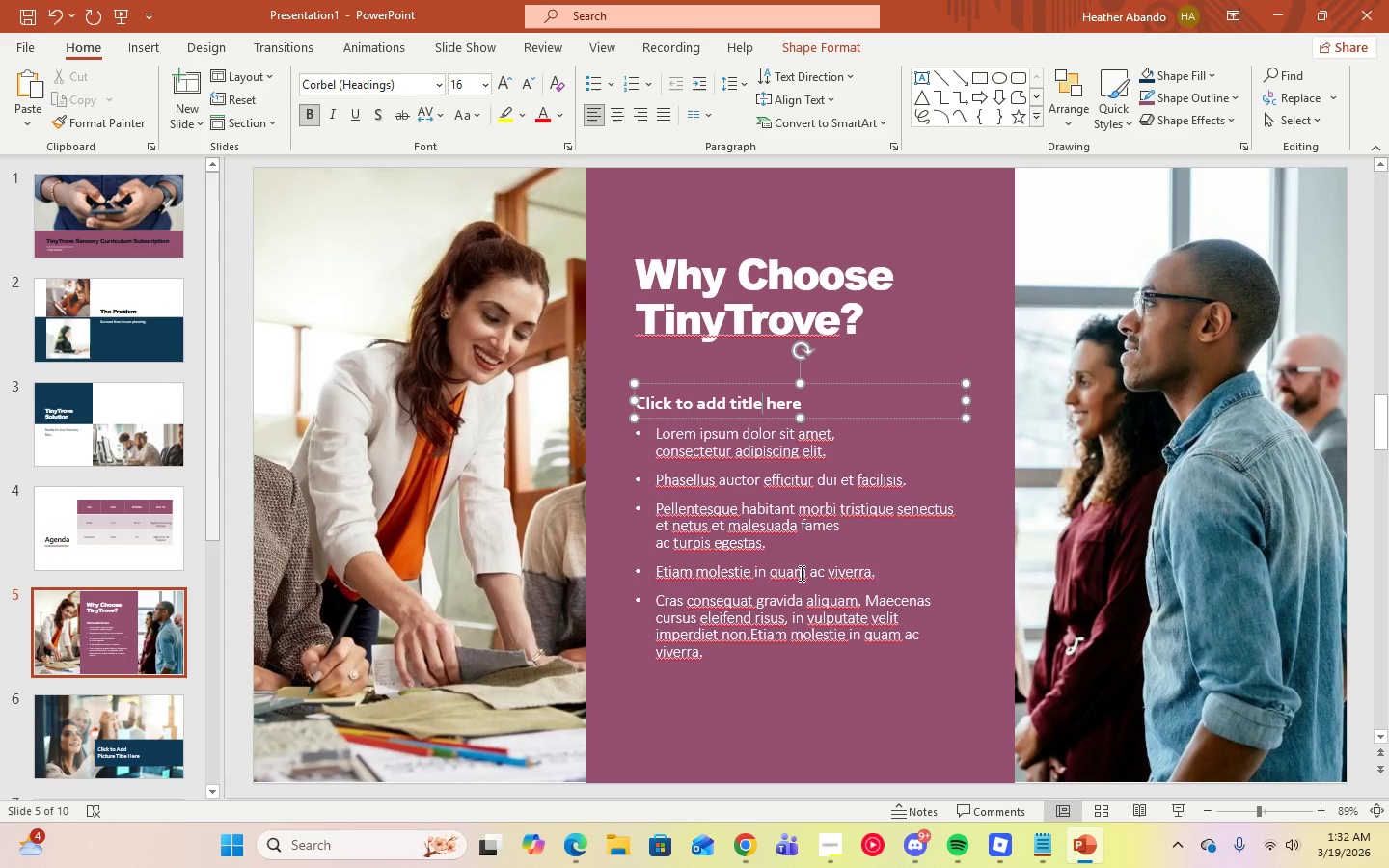 
left_click([787, 634])
 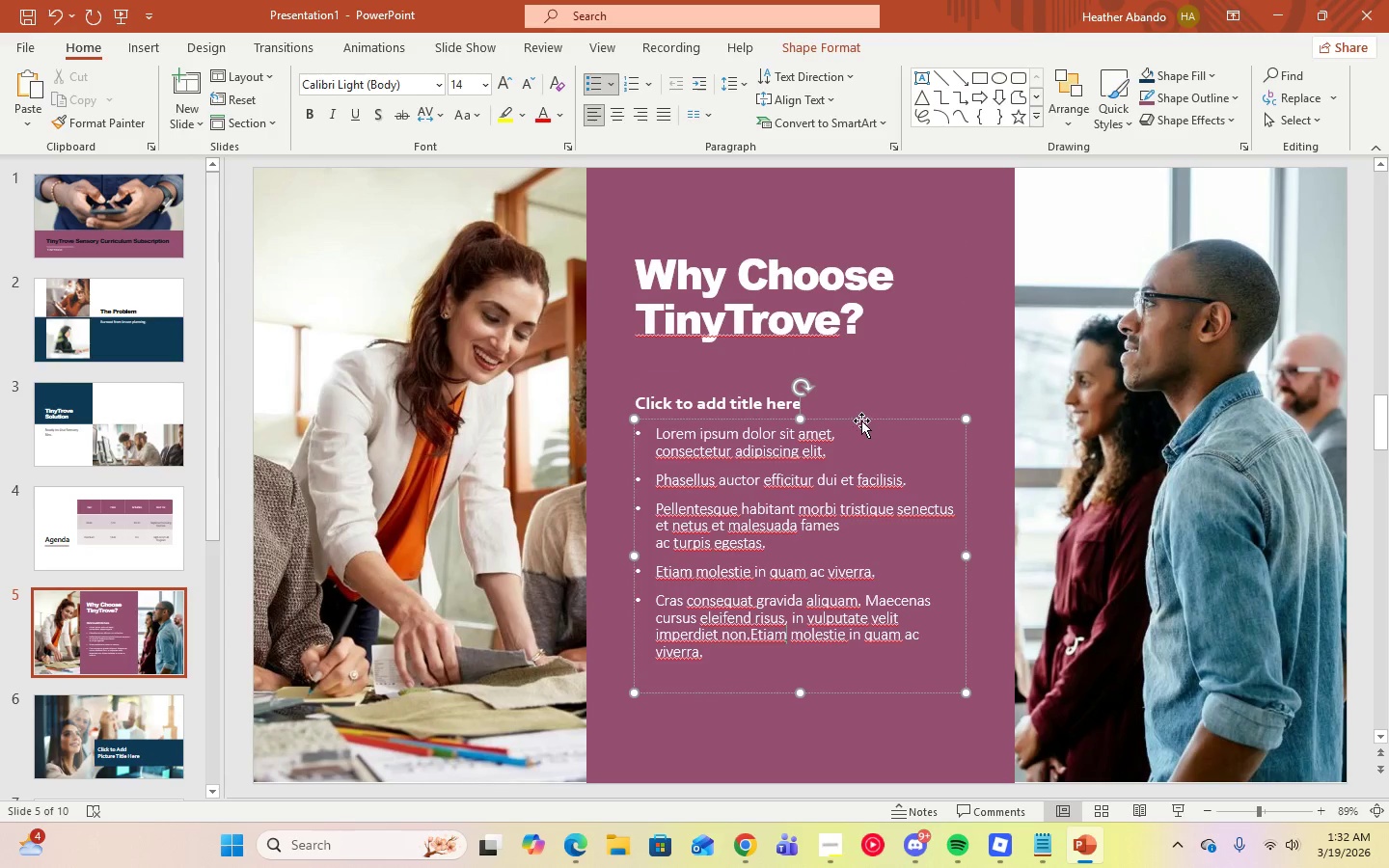 
right_click([860, 419])
 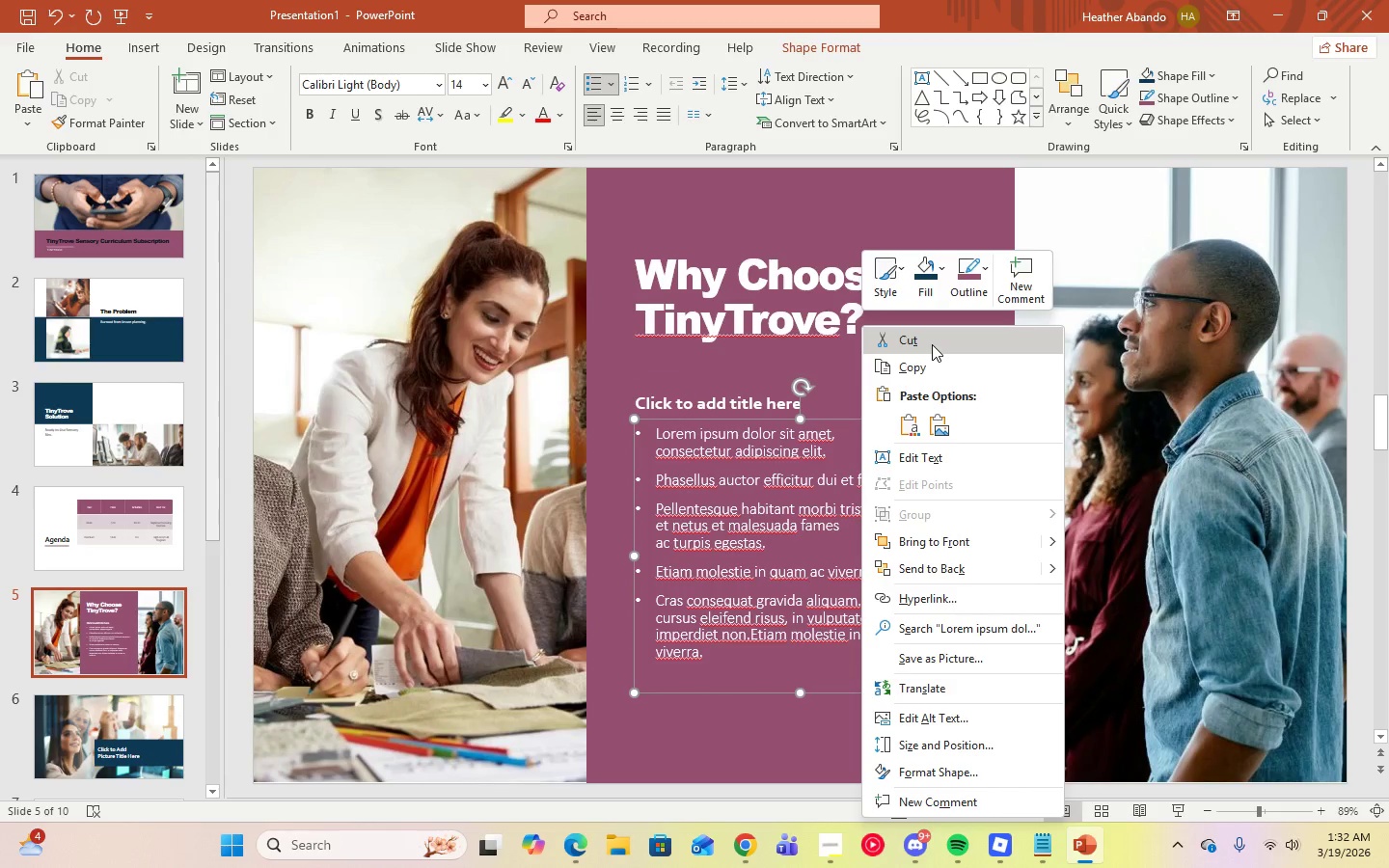 
left_click([932, 344])
 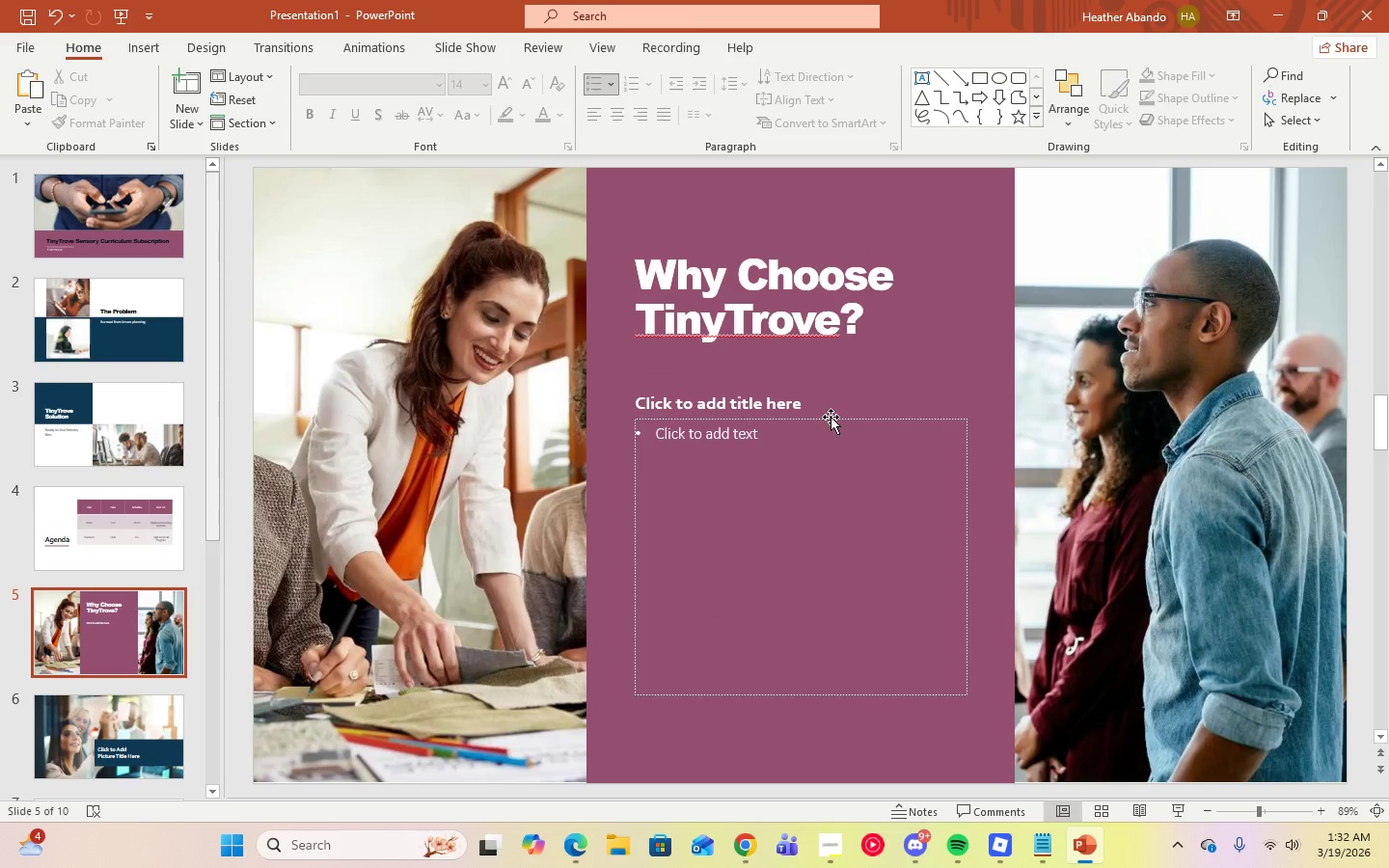 
right_click([831, 418])
 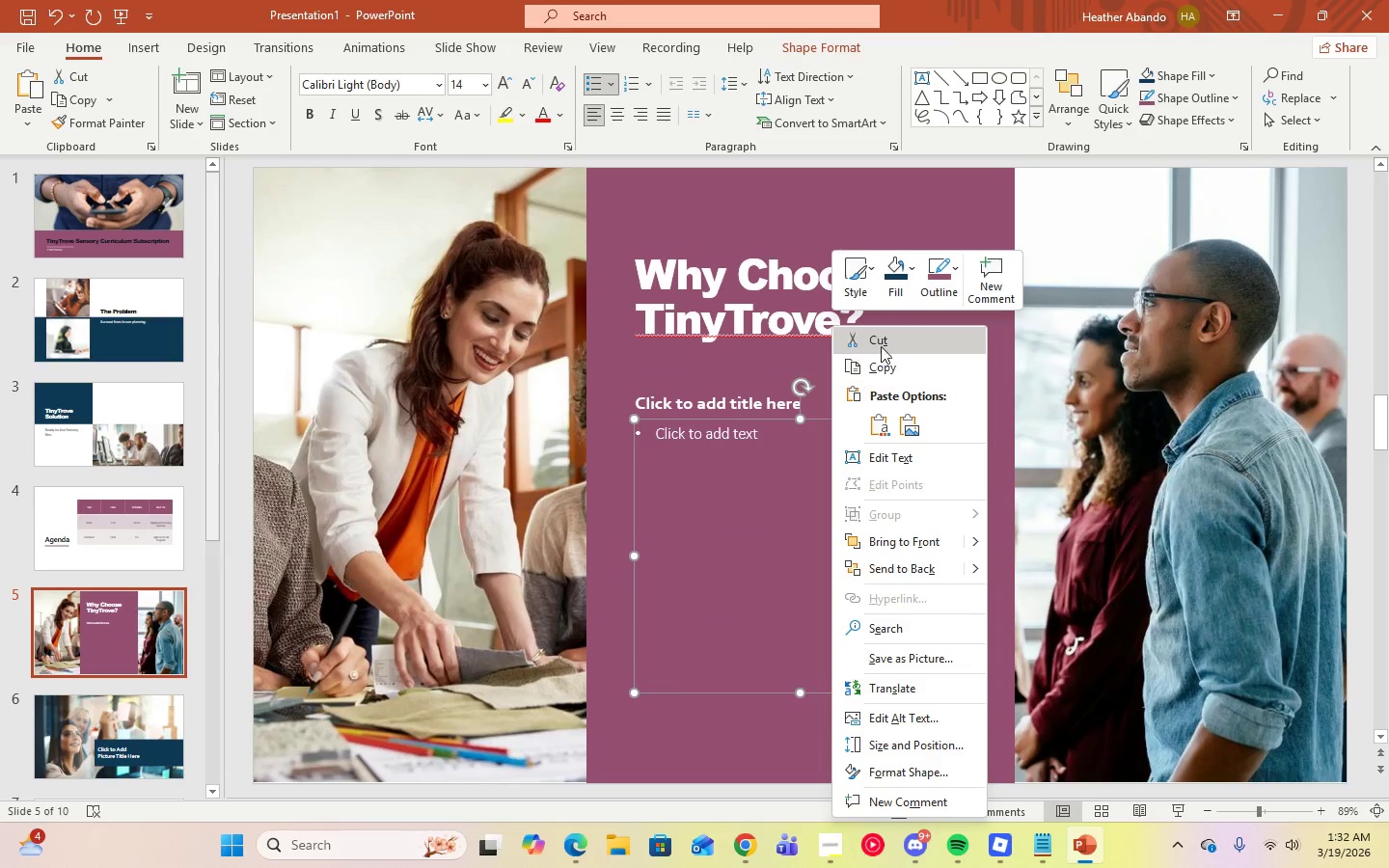 
left_click([881, 343])
 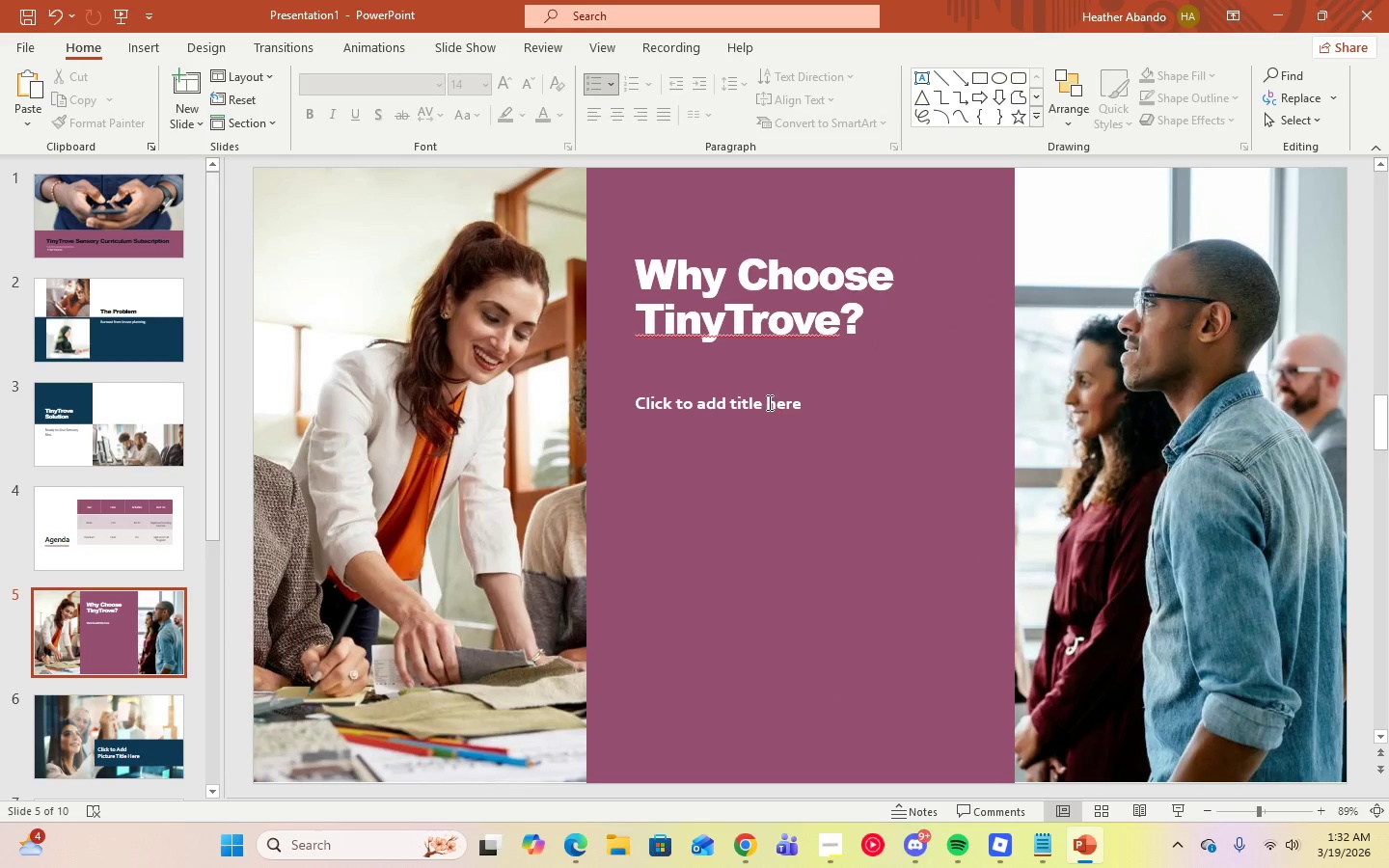 
left_click([768, 402])
 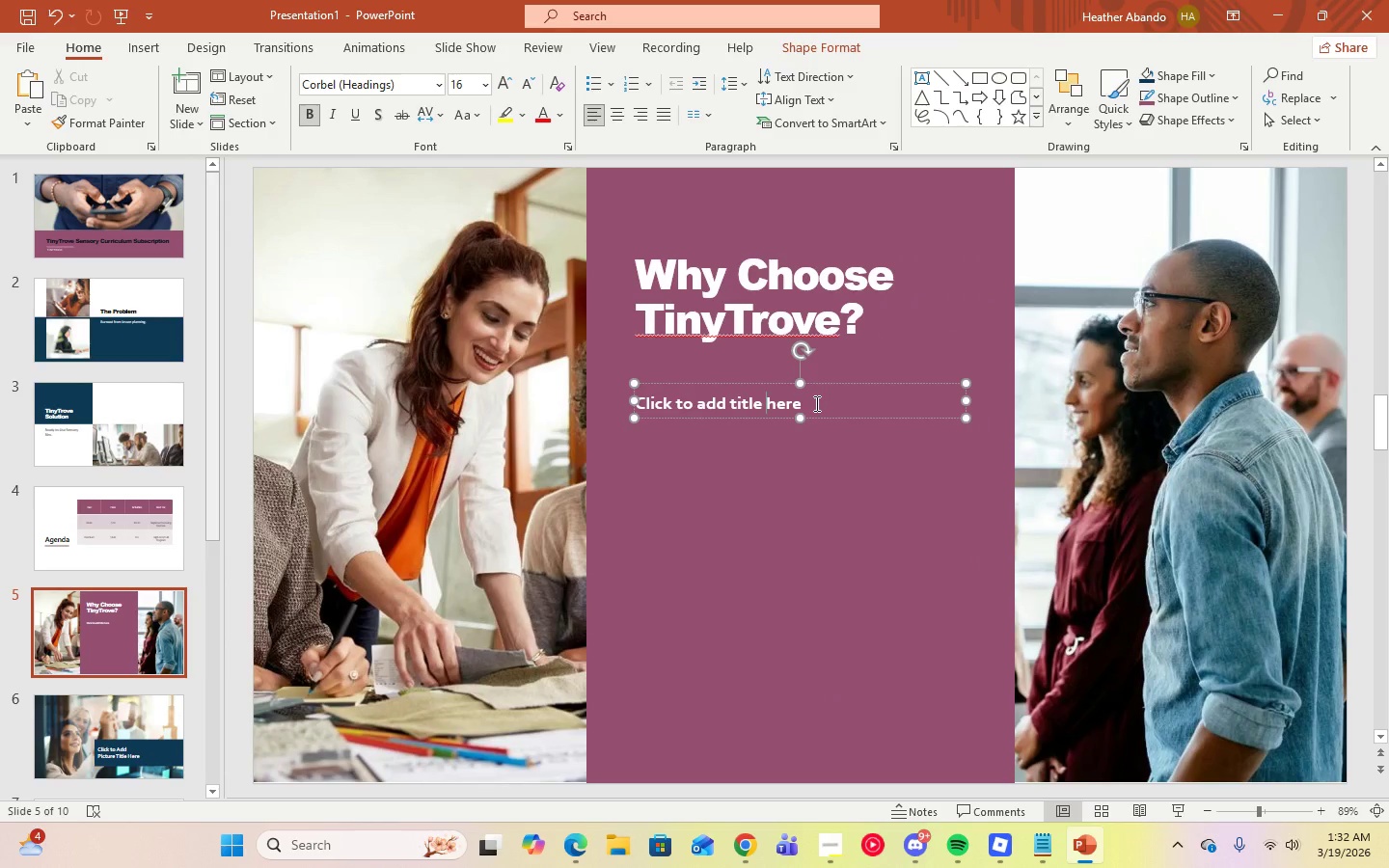 
left_click([815, 403])
 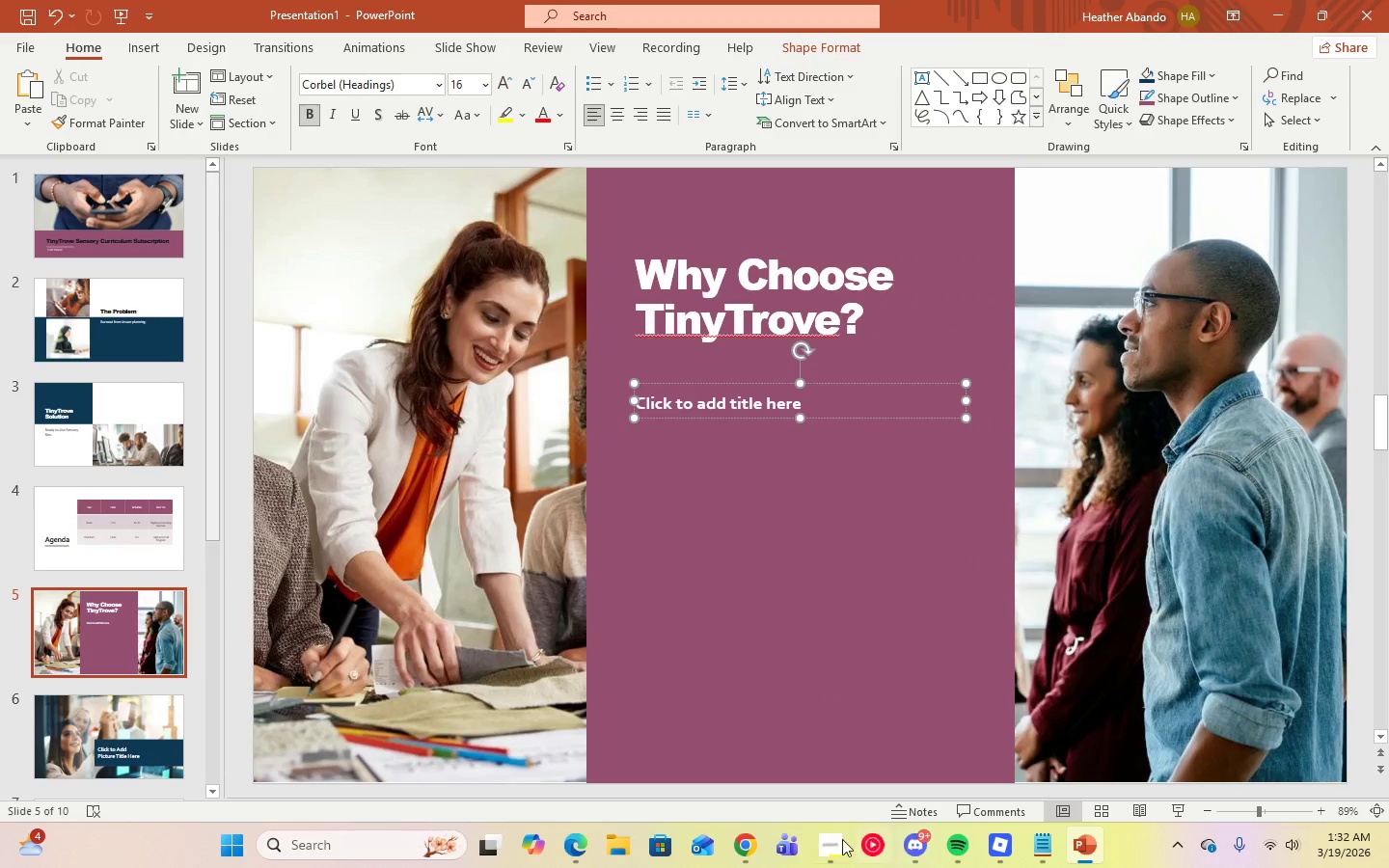 
left_click([840, 844])